 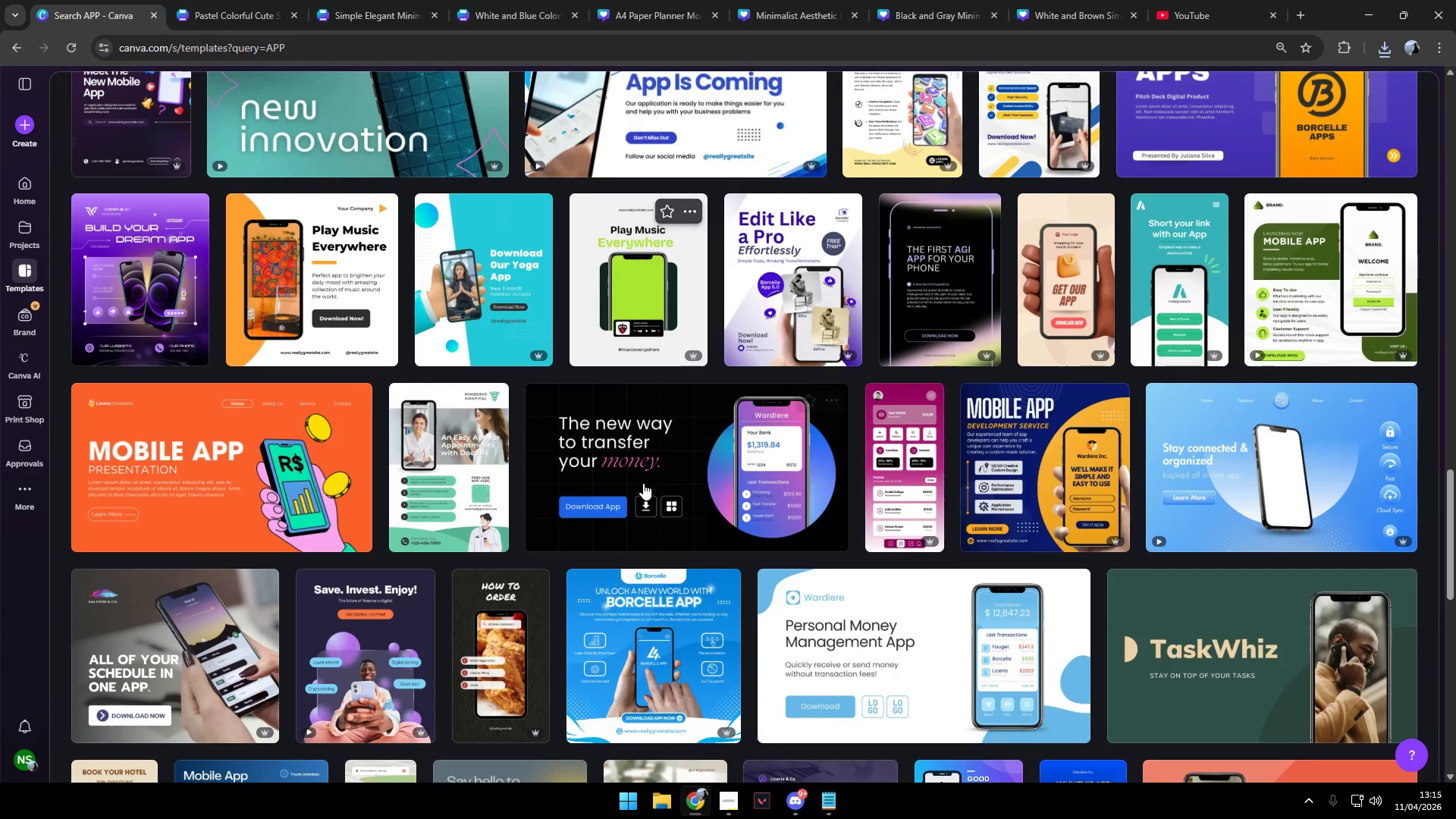 
scroll: coordinate [781, 475], scroll_direction: down, amount: 3.0
 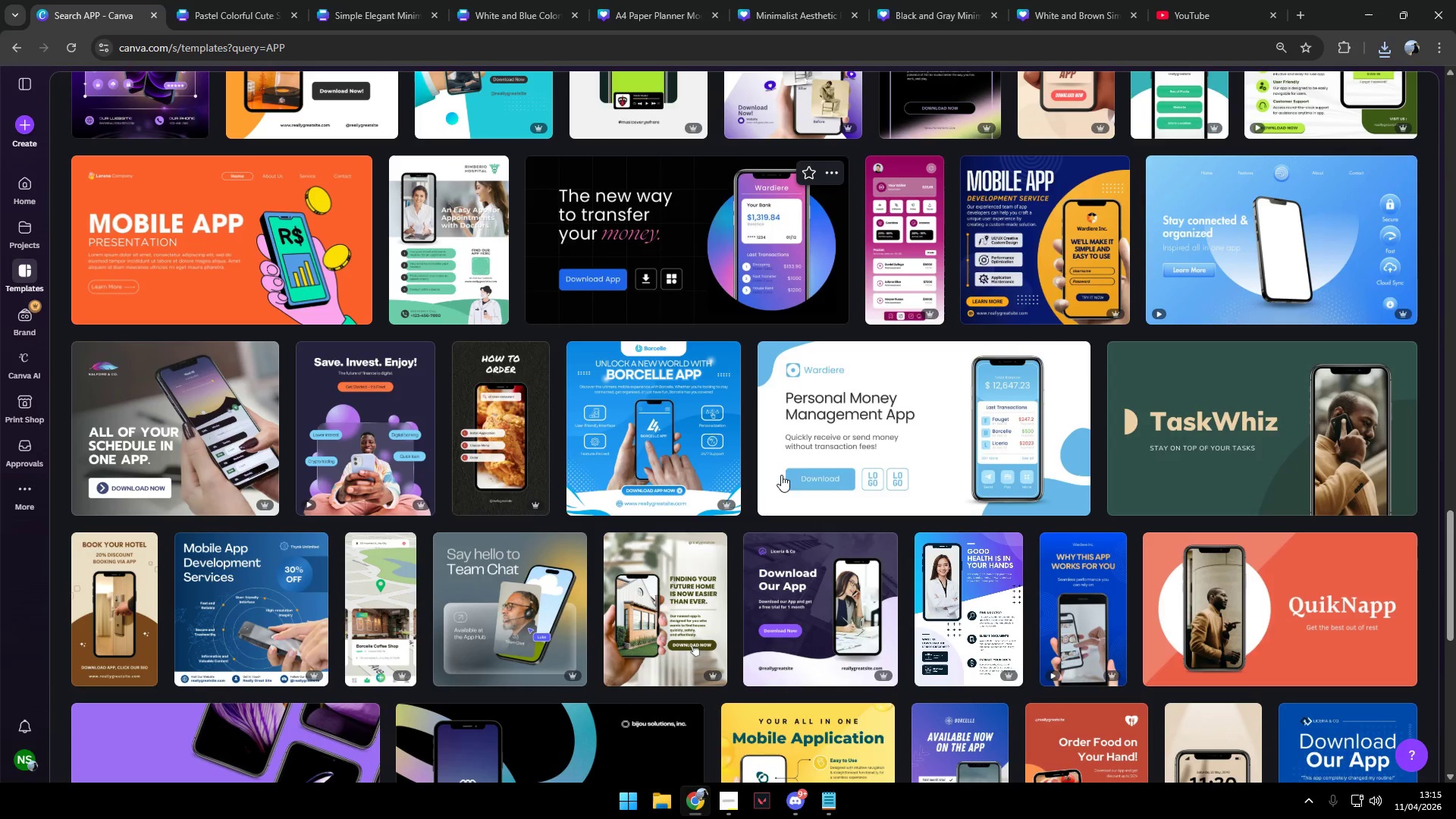 
mouse_move([682, 466])
 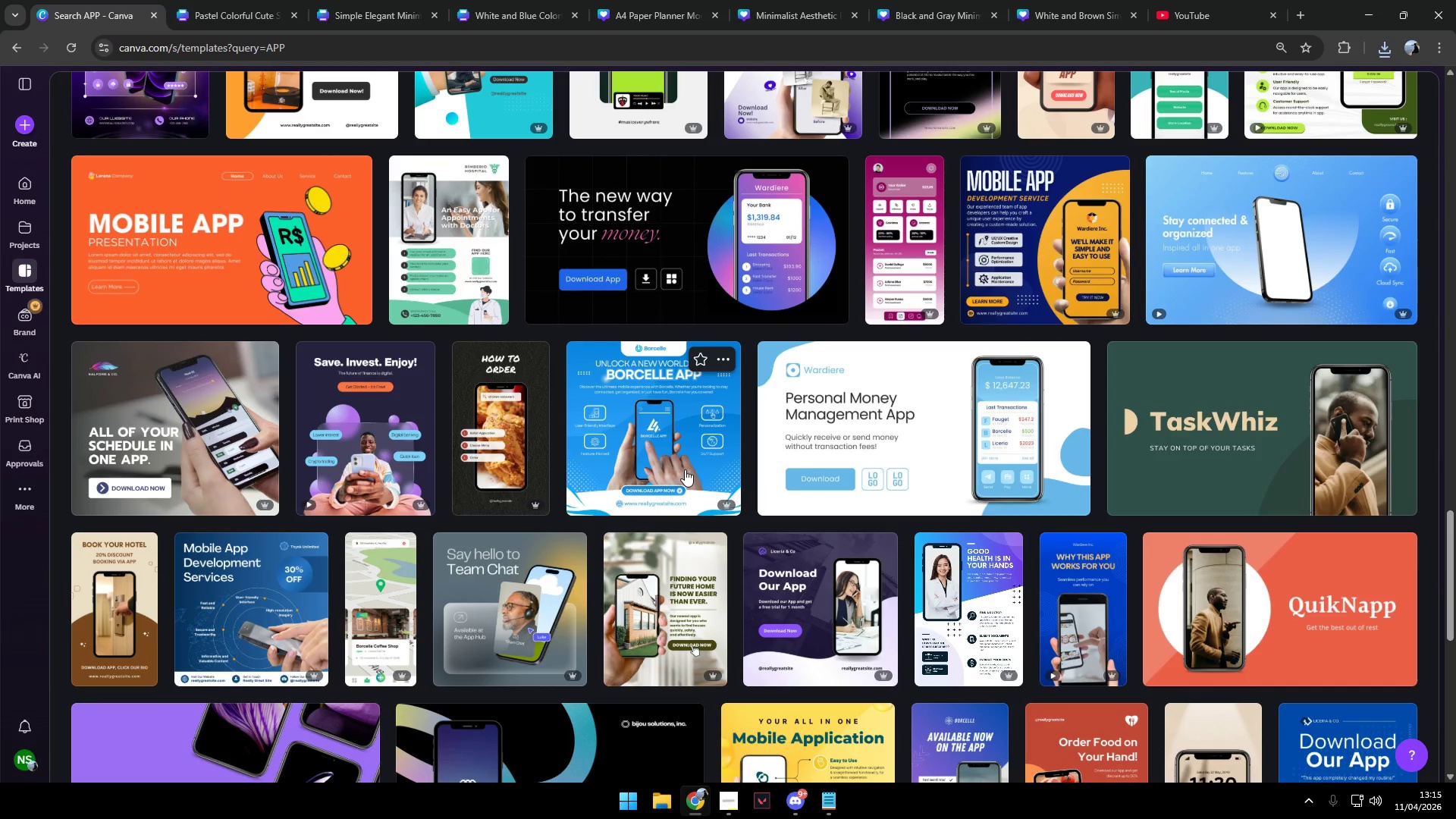 
scroll: coordinate [823, 519], scroll_direction: down, amount: 16.0
 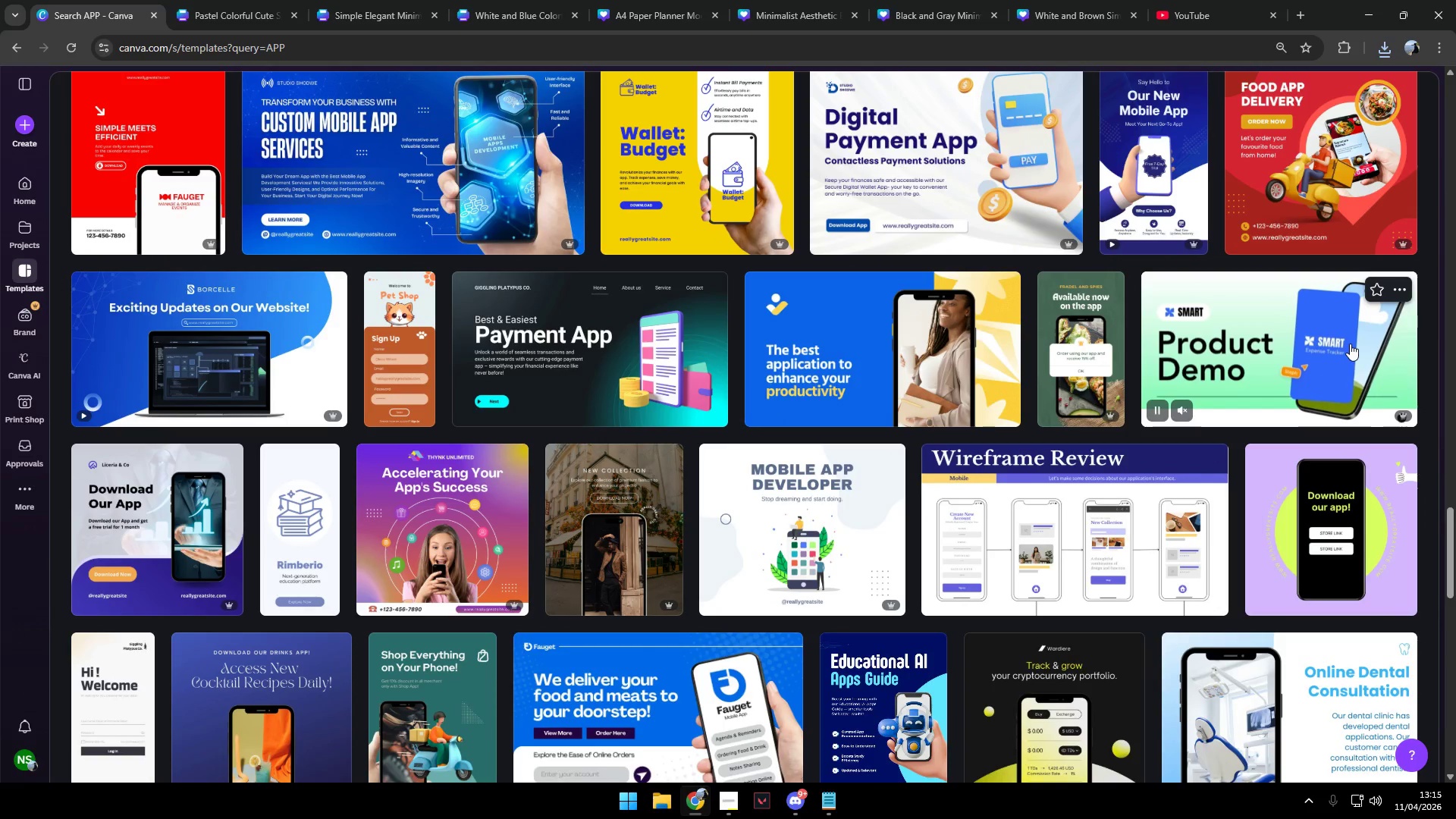 
scroll: coordinate [1350, 344], scroll_direction: down, amount: 2.0
 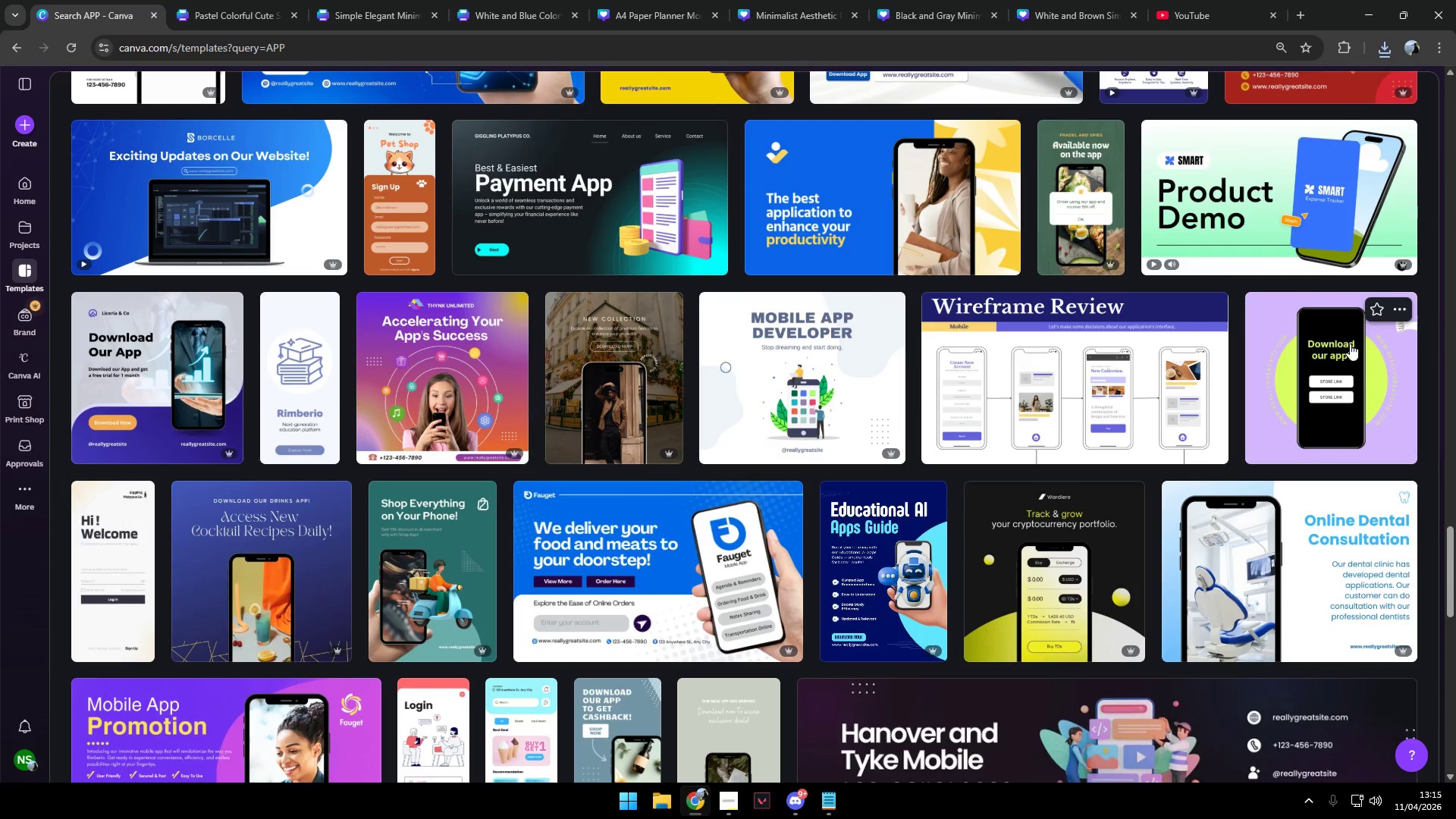 
scroll: coordinate [733, 266], scroll_direction: up, amount: 8.0
 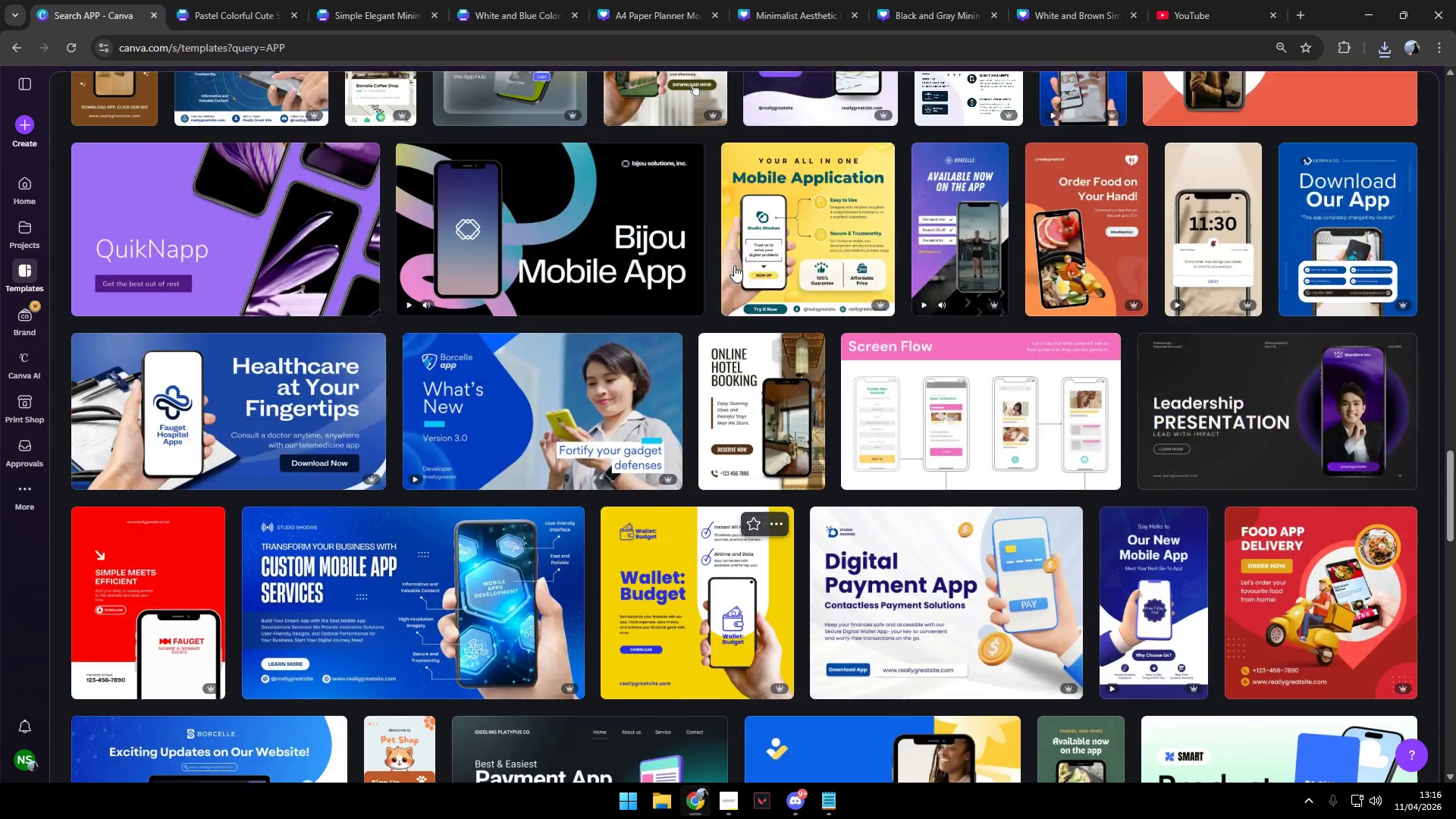 
mouse_move([754, 261])
 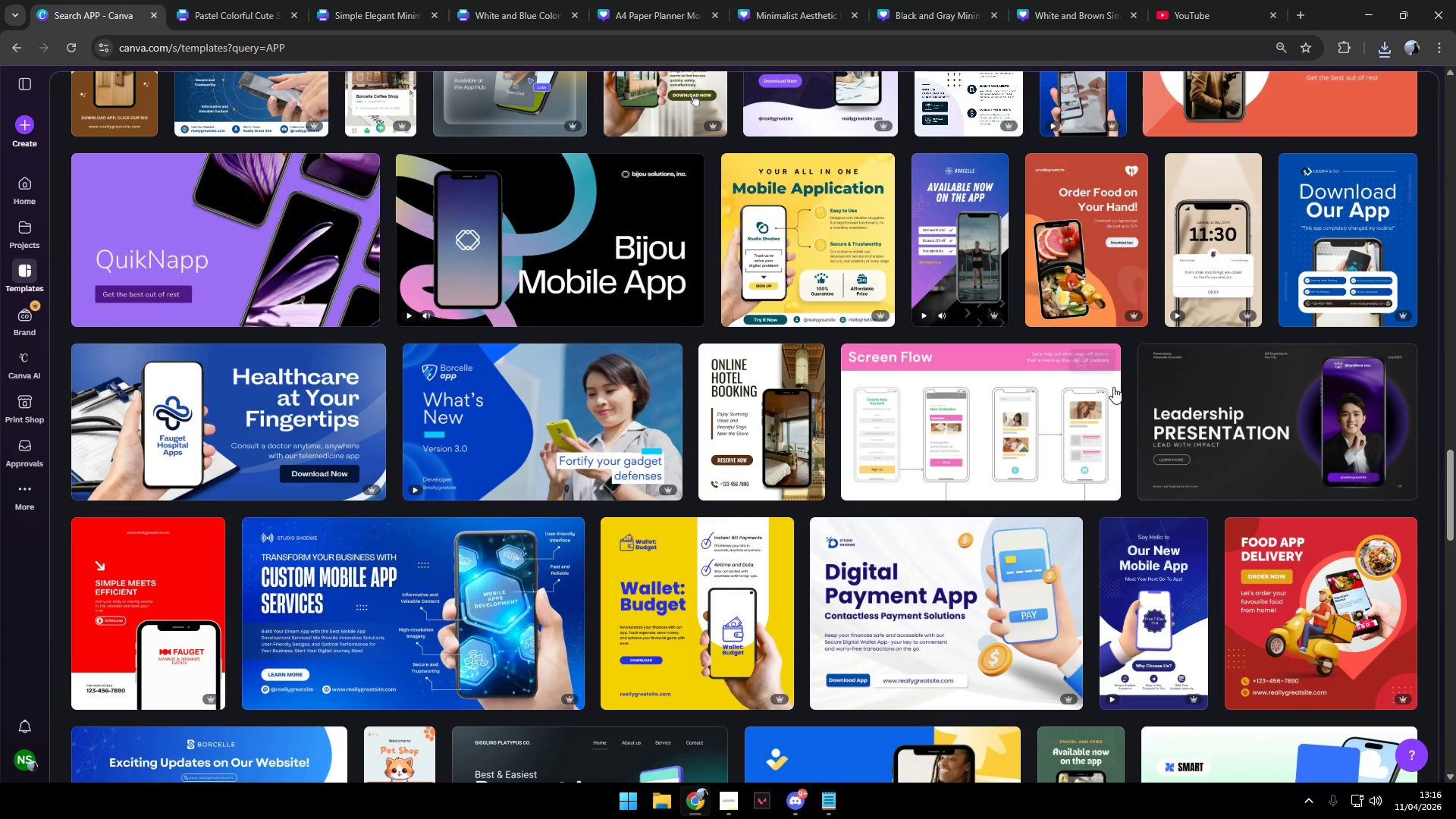 
scroll: coordinate [1150, 372], scroll_direction: up, amount: 32.0
 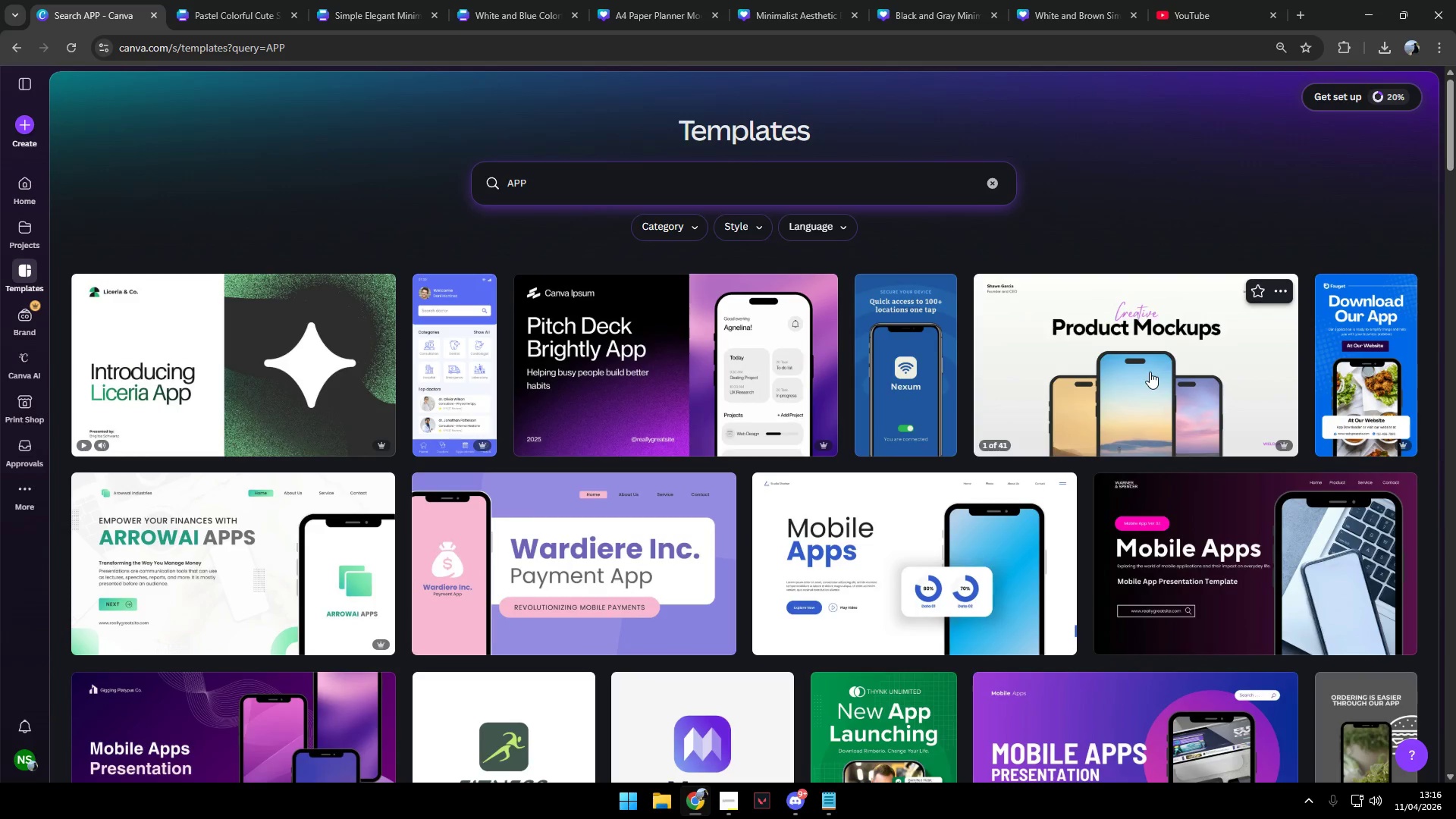 
left_click([810, 383])
 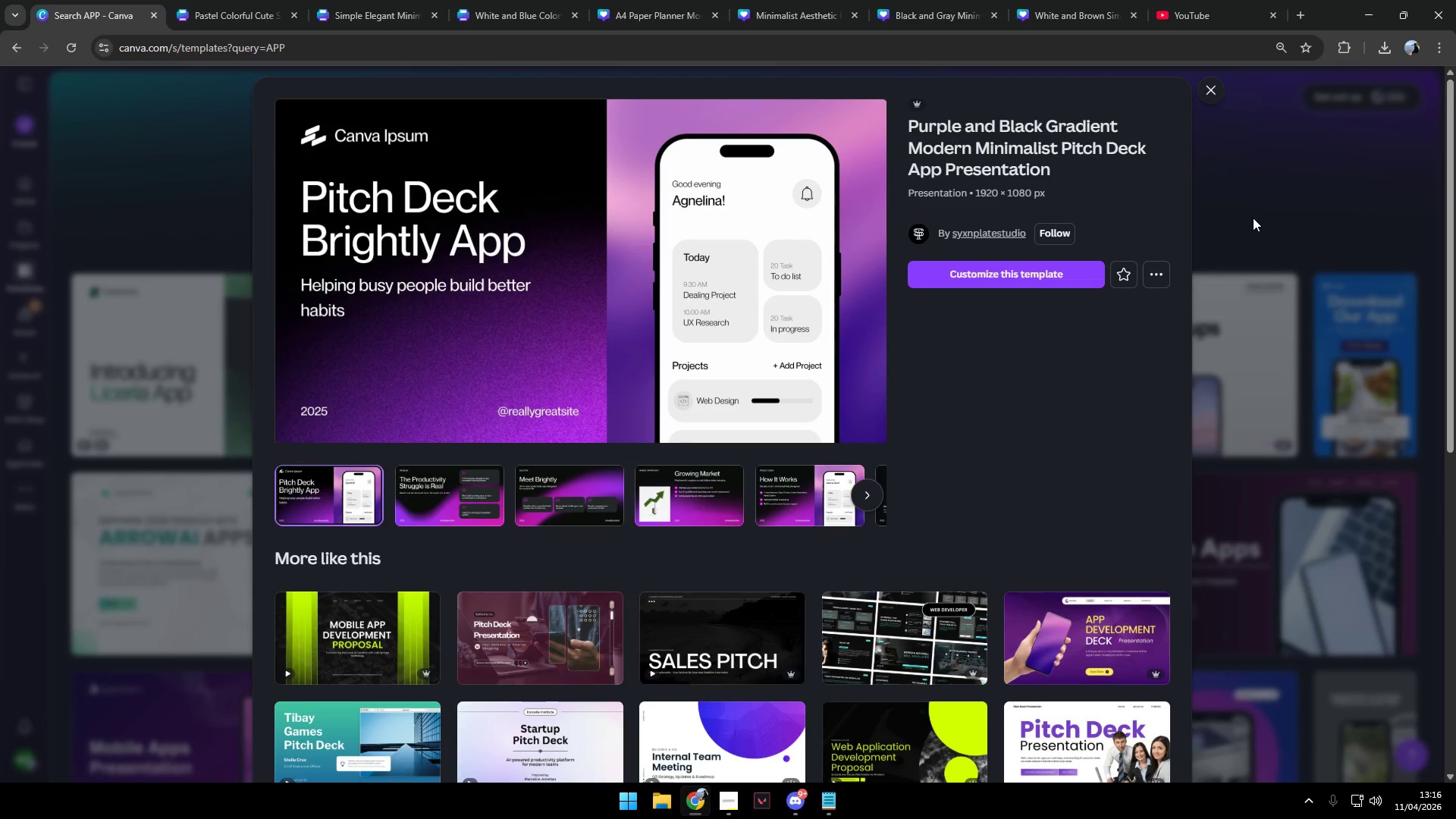 
left_click([1253, 218])
 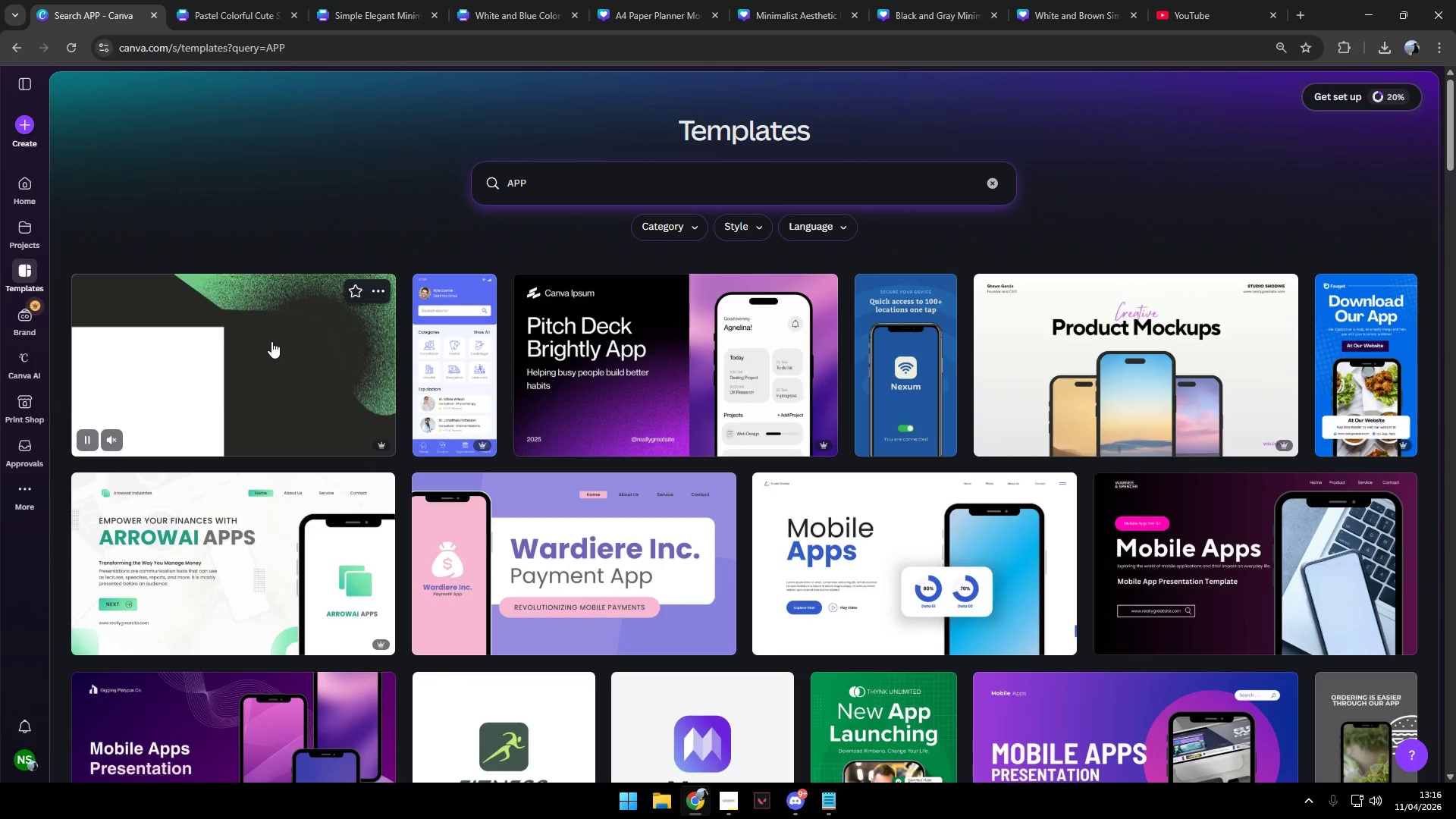 
scroll: coordinate [576, 408], scroll_direction: down, amount: 15.0
 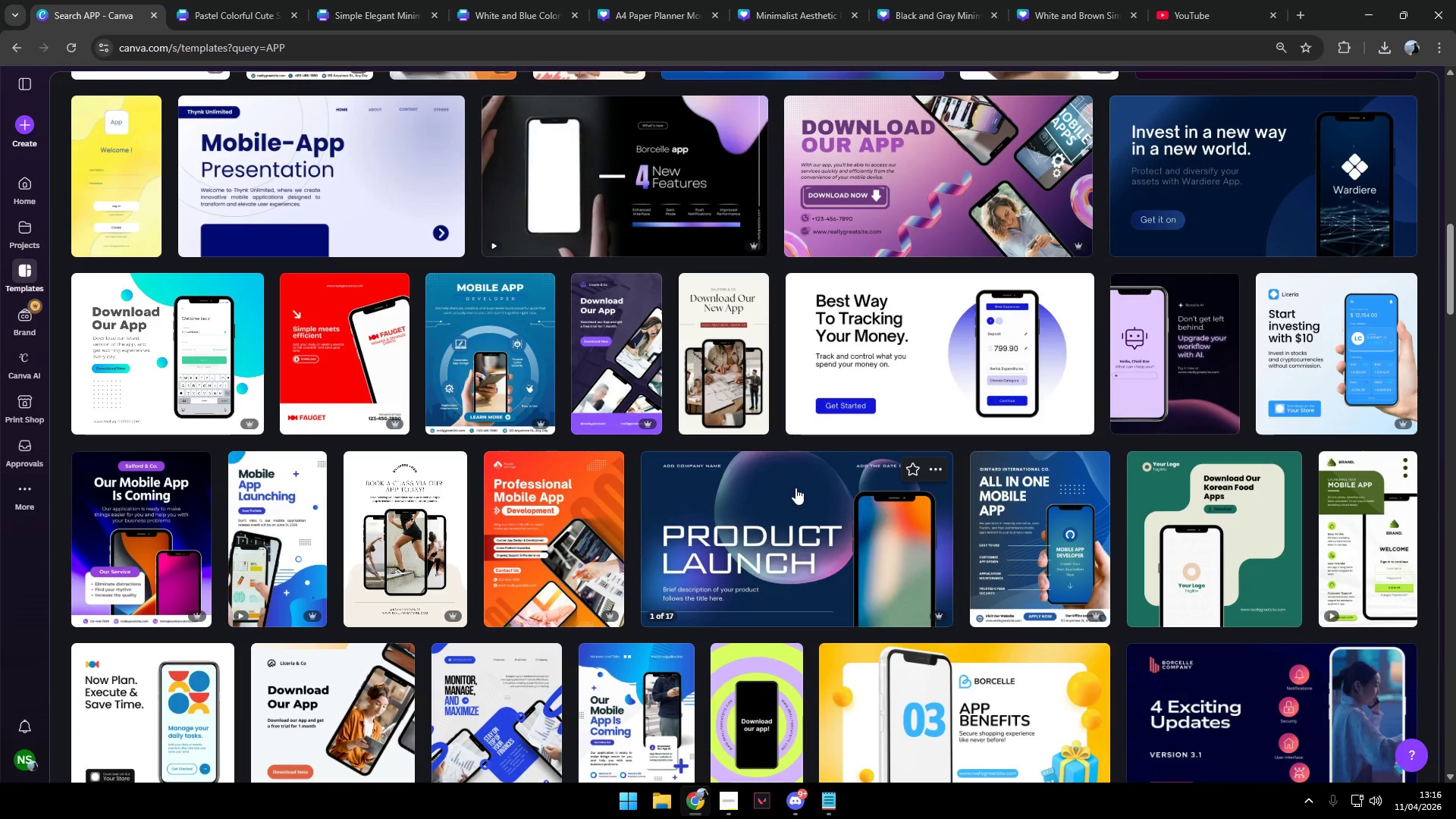 
scroll: coordinate [795, 488], scroll_direction: down, amount: 3.0
 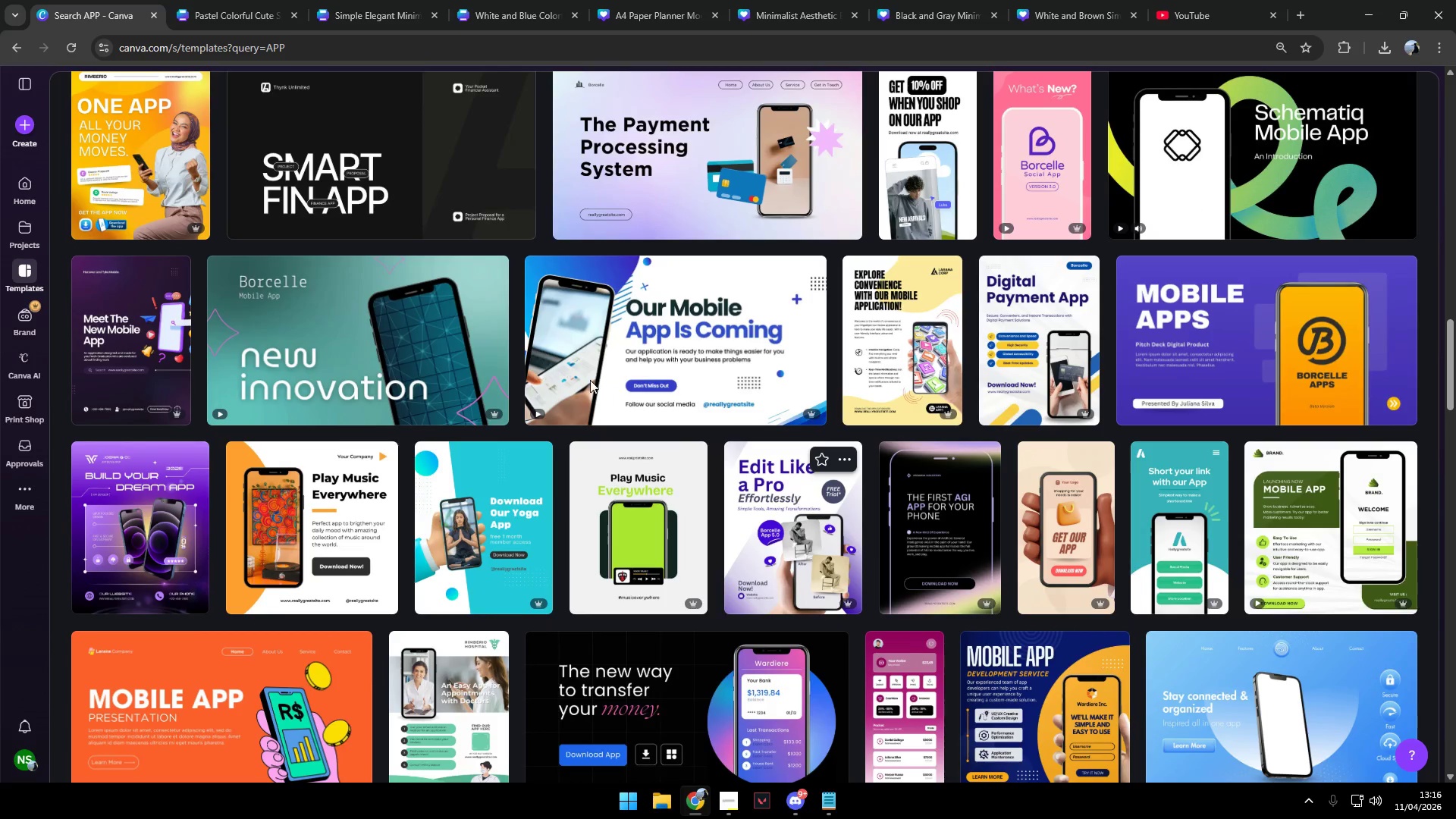 
left_click([22, 181])
 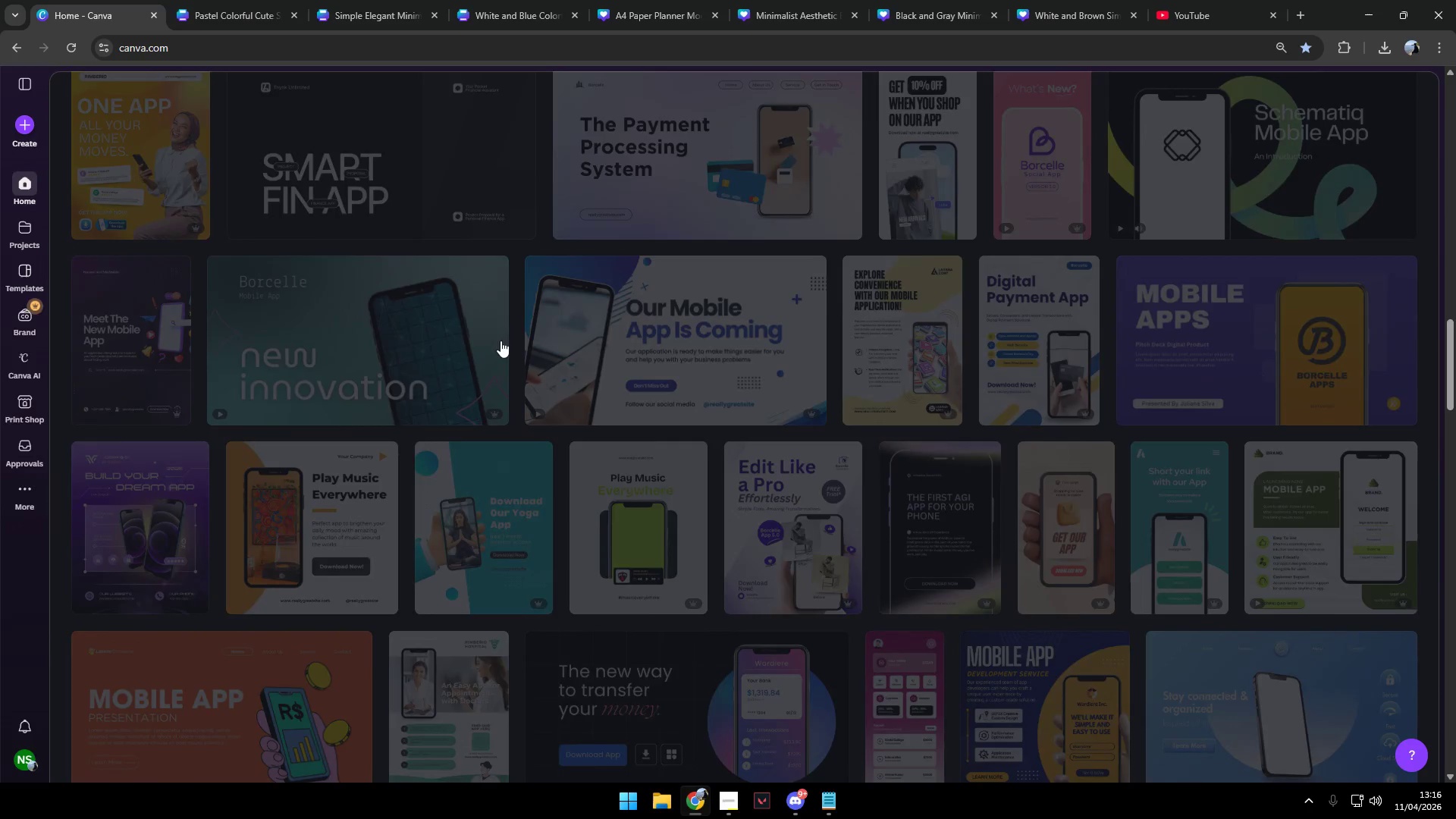 
scroll: coordinate [526, 360], scroll_direction: down, amount: 26.0
 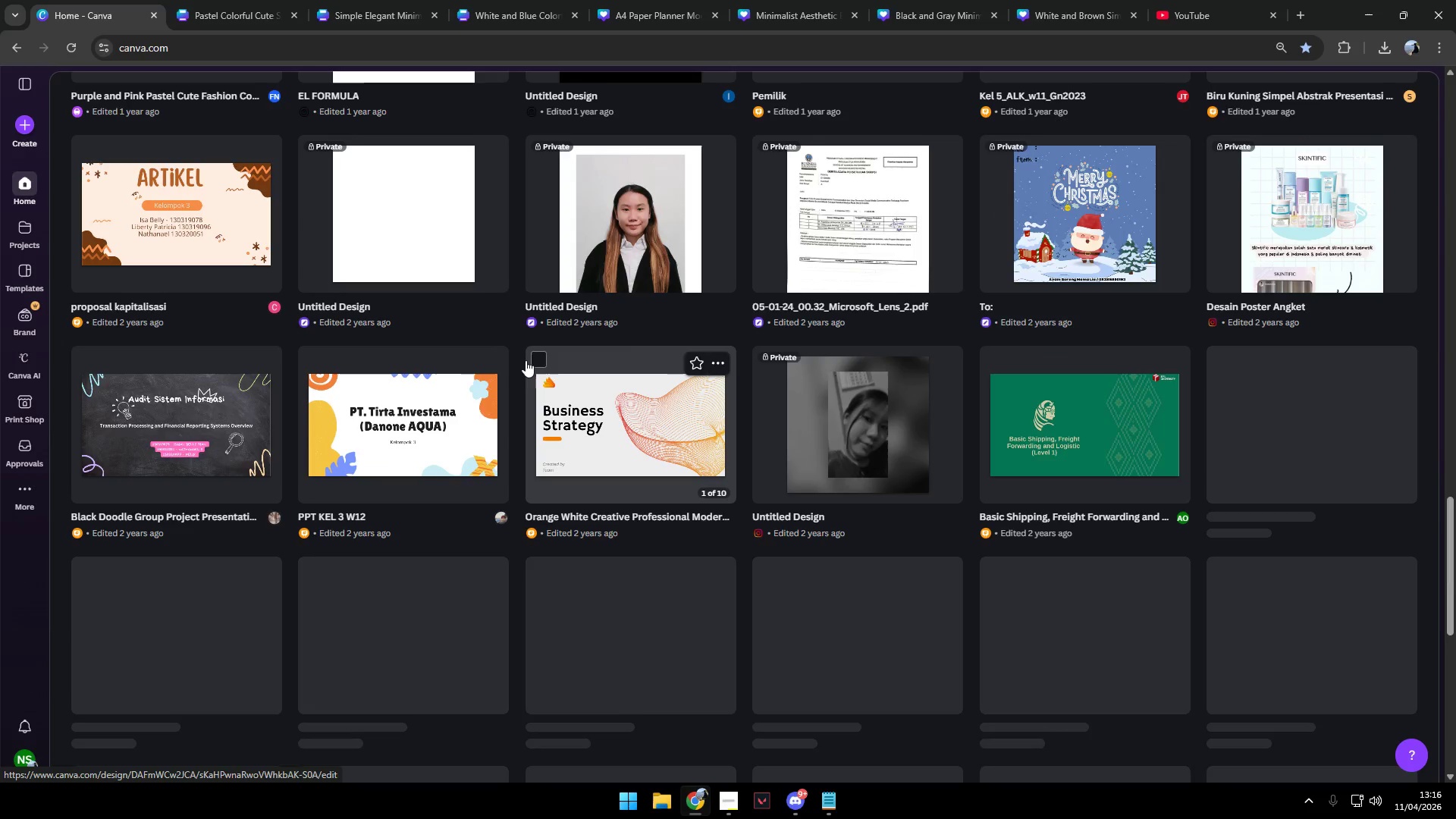 
left_click([1342, 556])
 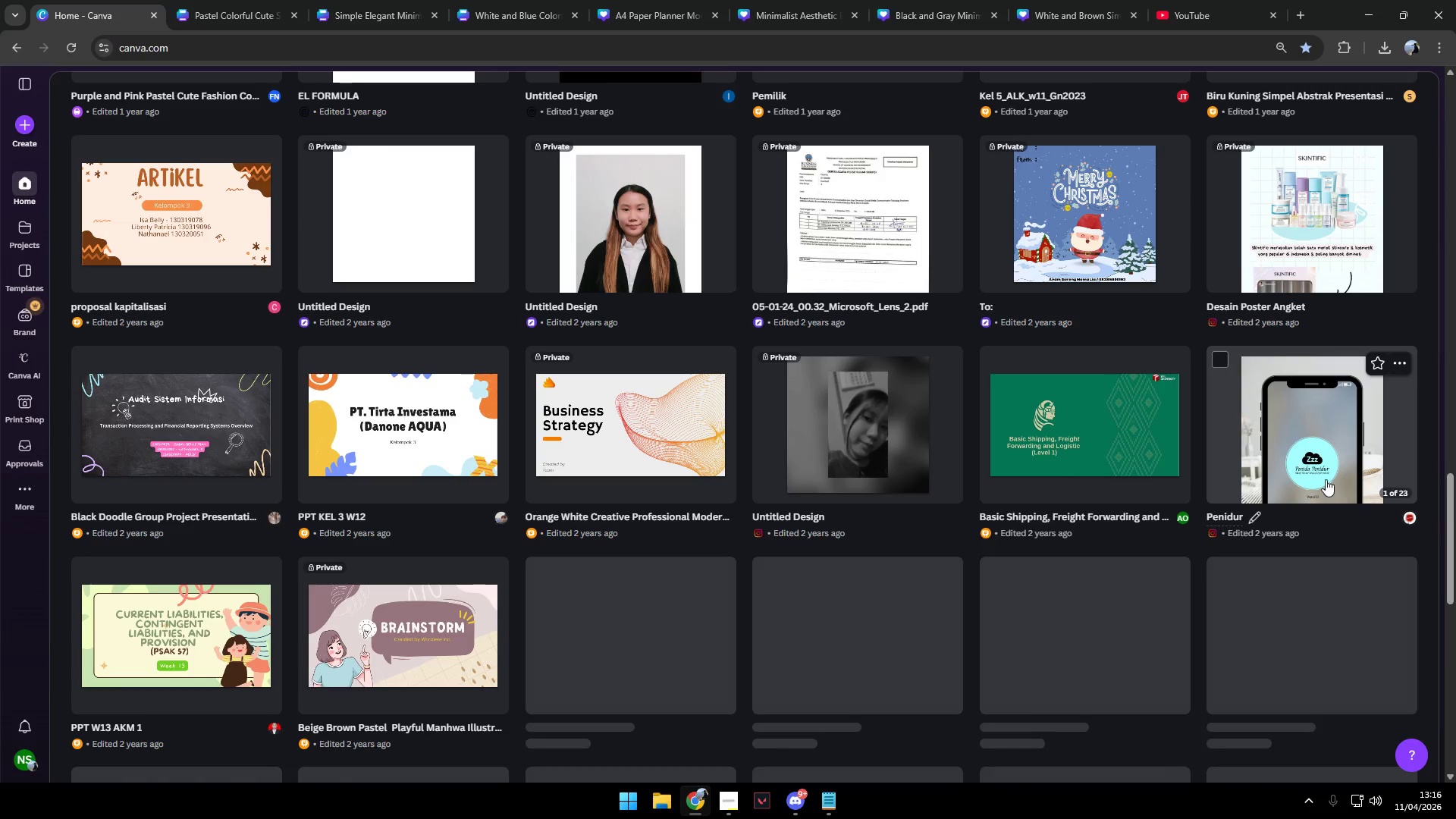 
left_click([1326, 479])
 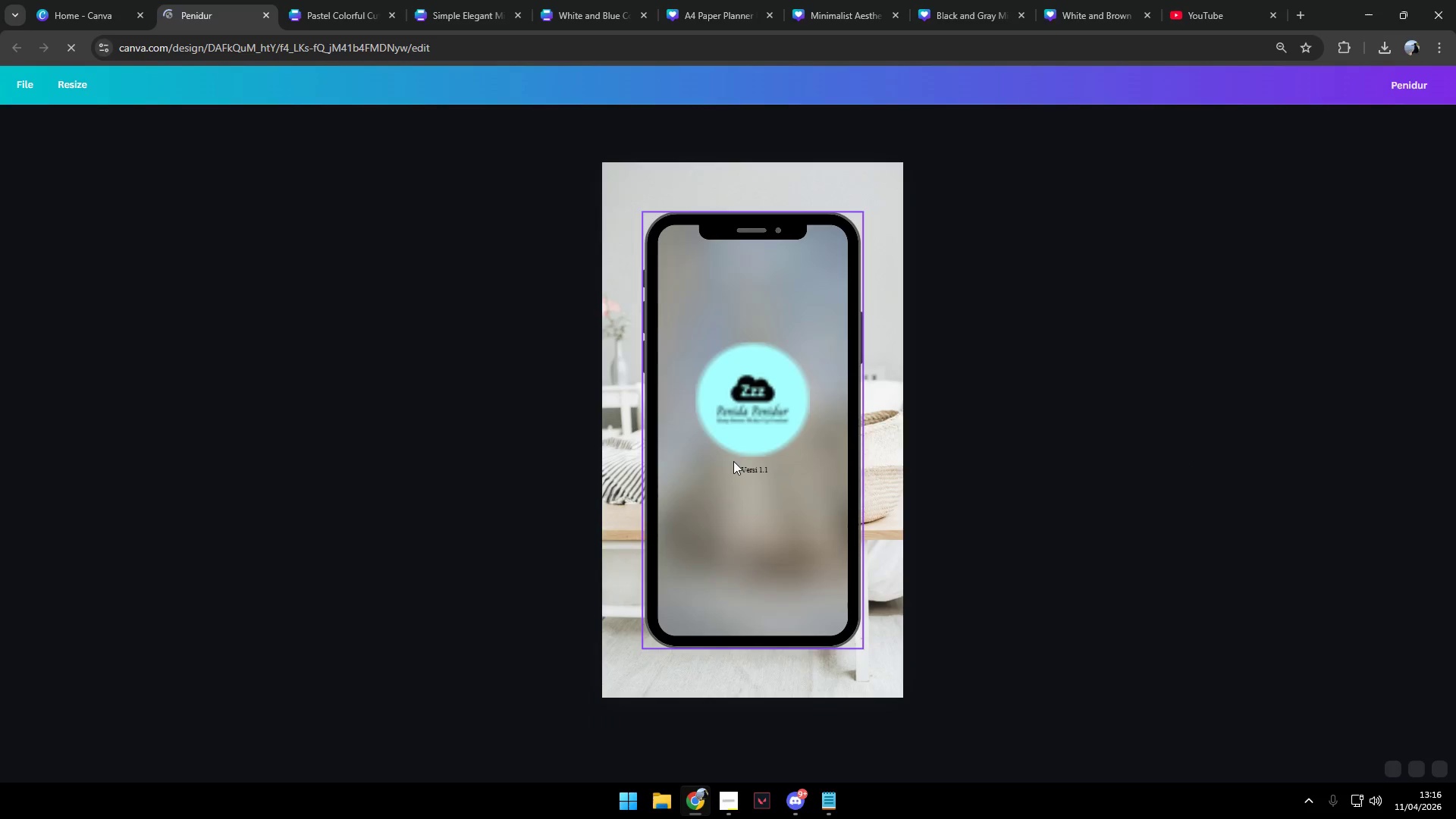 
scroll: coordinate [955, 508], scroll_direction: down, amount: 11.0
 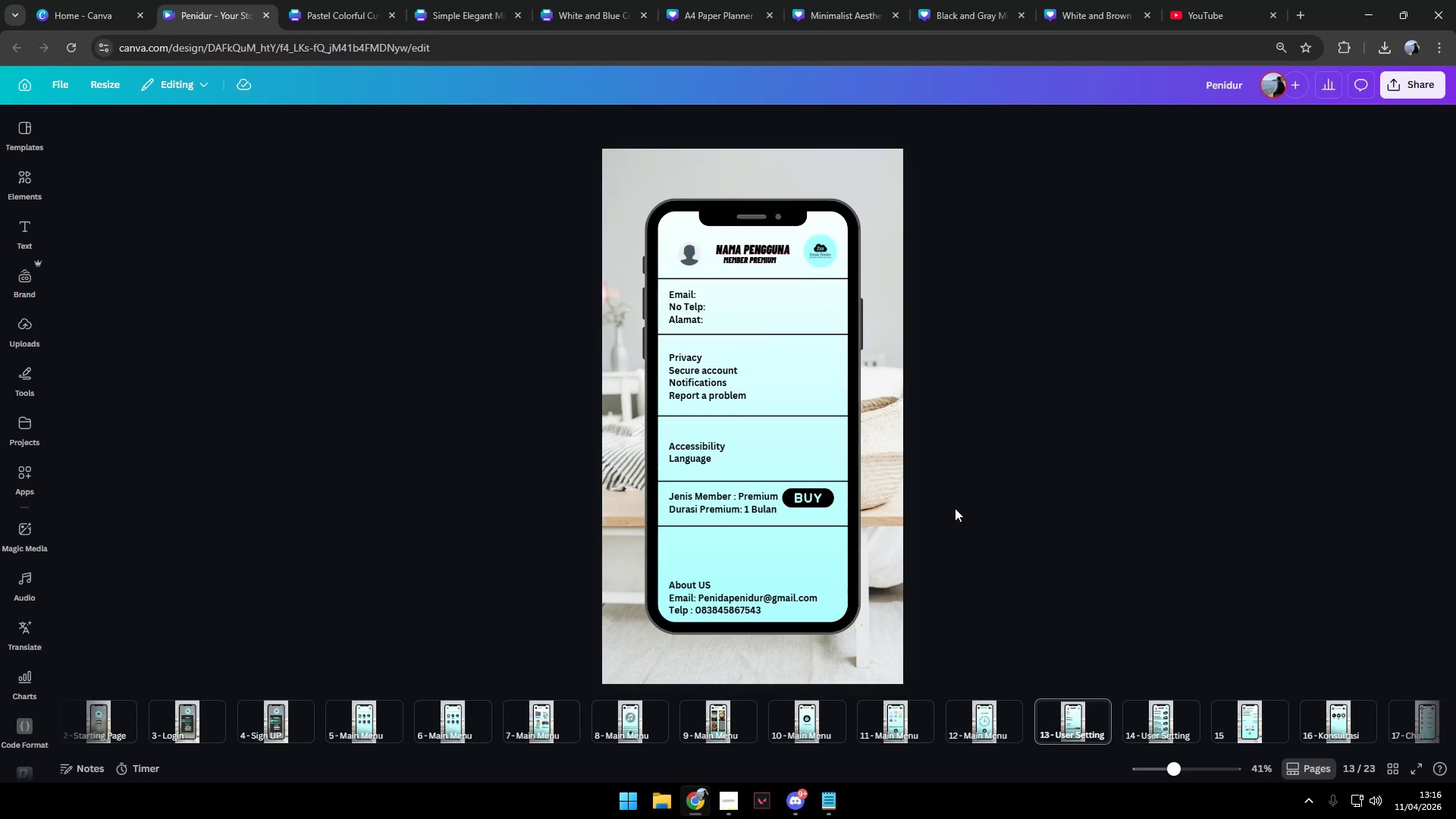 
scroll: coordinate [955, 508], scroll_direction: up, amount: 1.0
 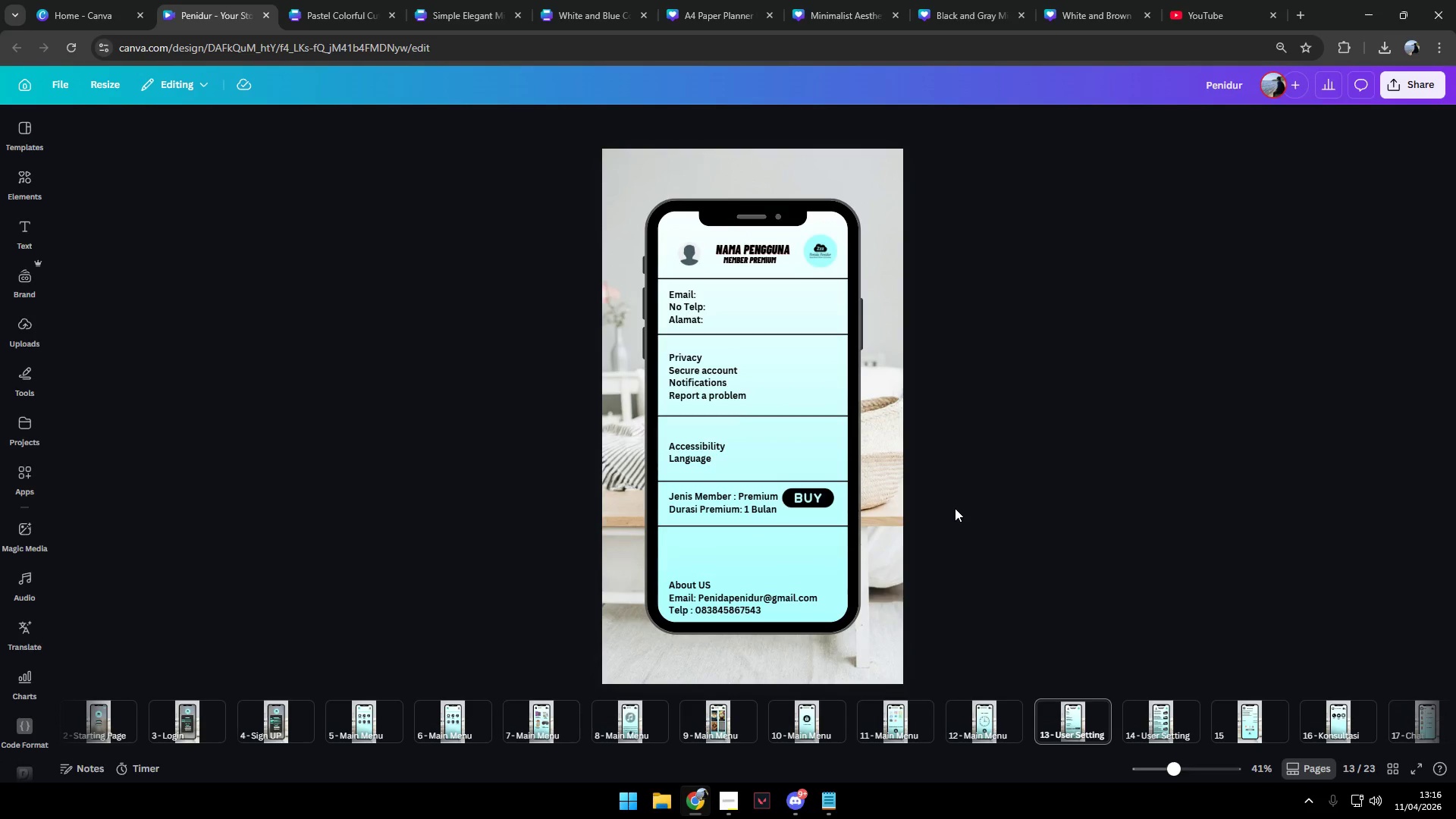 
scroll: coordinate [955, 508], scroll_direction: down, amount: 1.0
 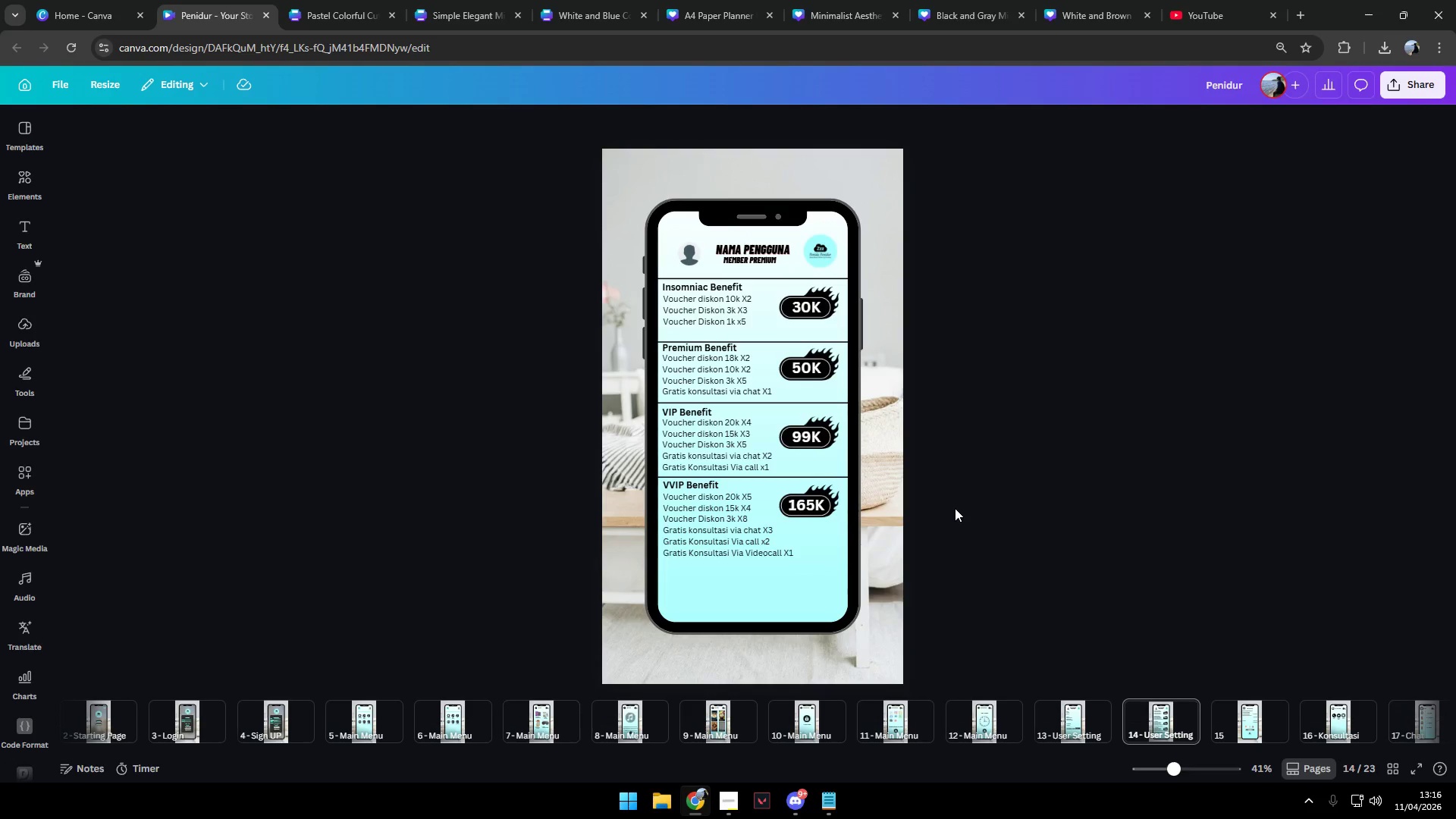 
scroll: coordinate [953, 508], scroll_direction: up, amount: 1.0
 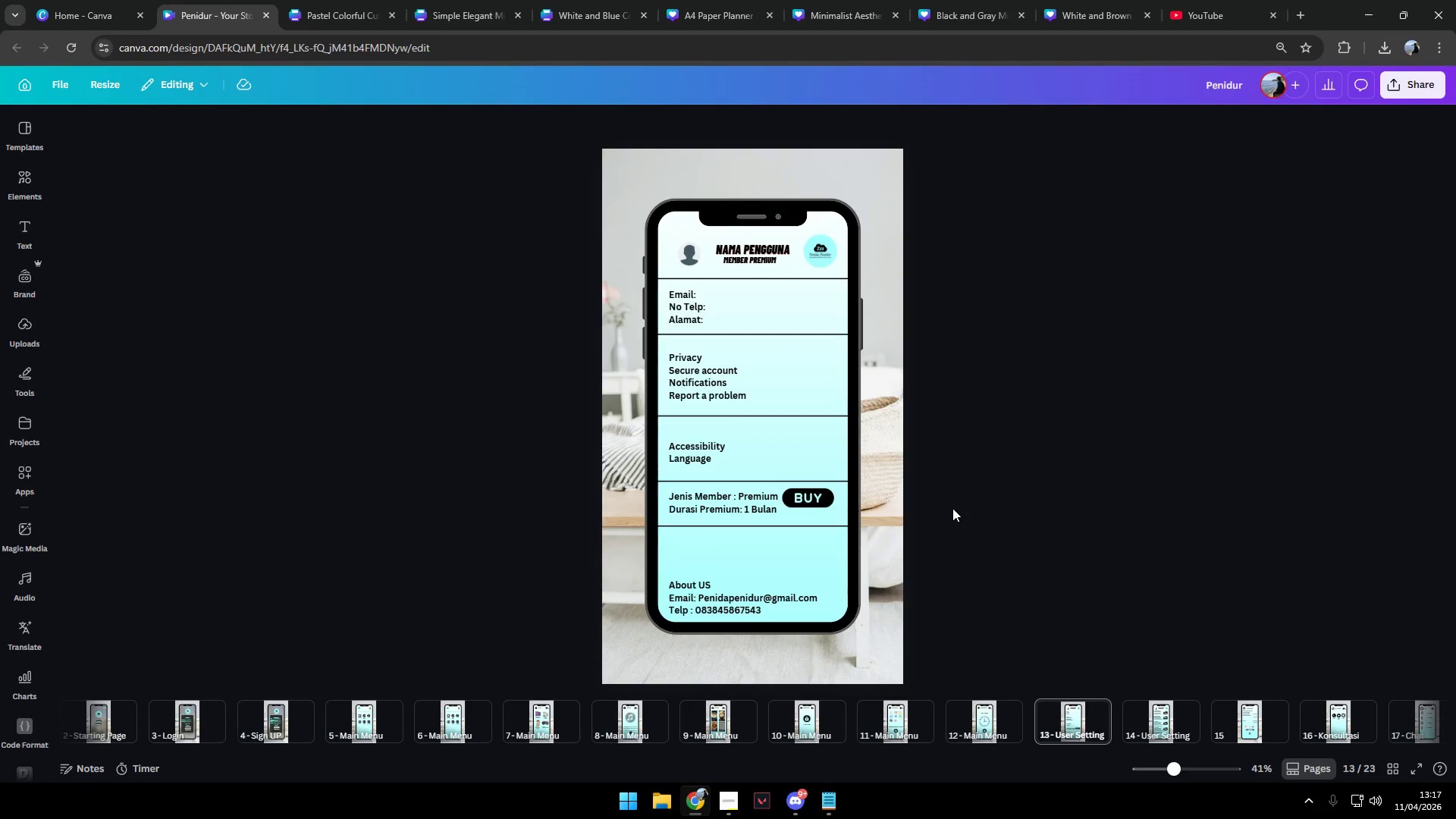 
scroll: coordinate [952, 508], scroll_direction: down, amount: 1.0
 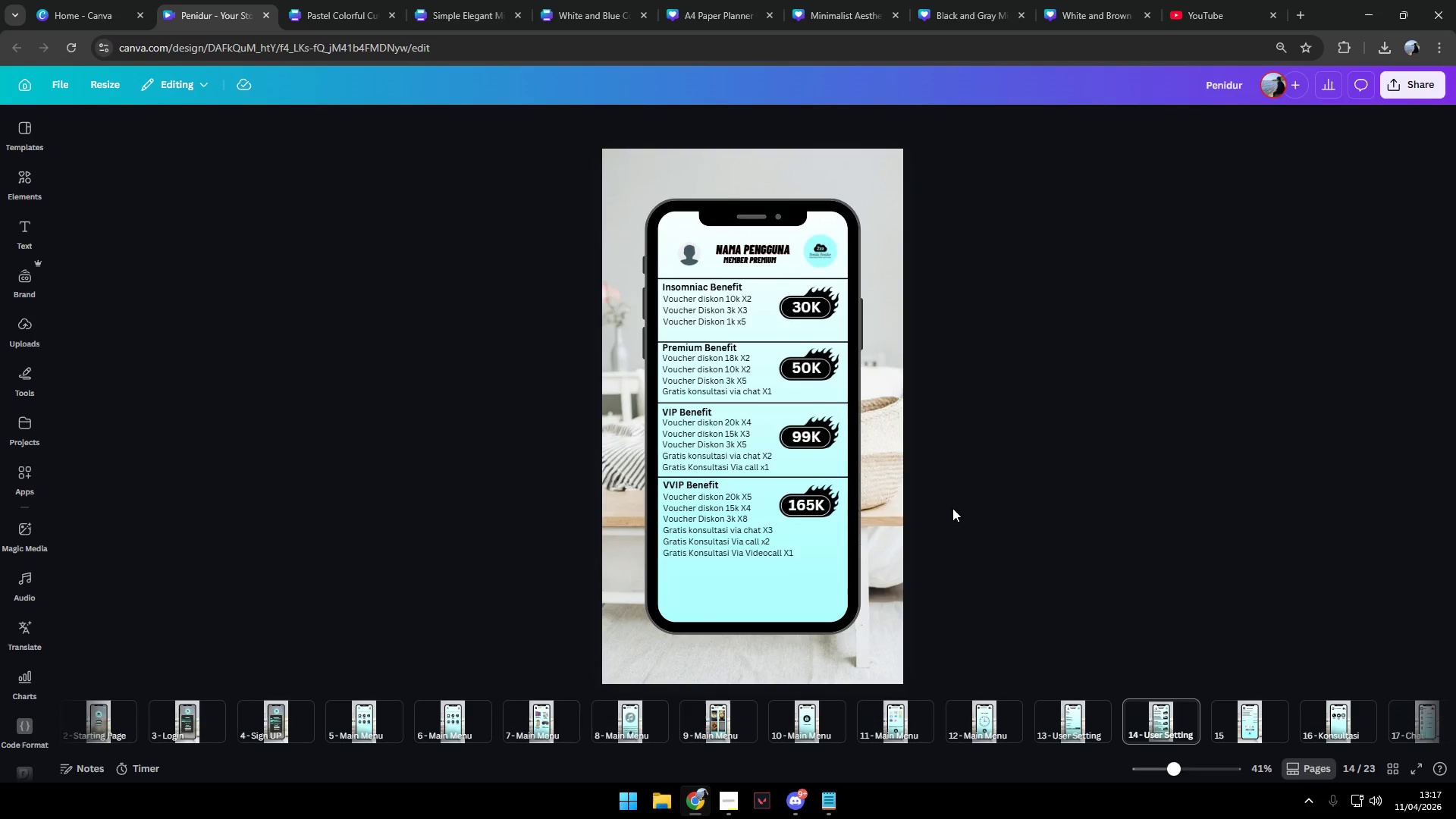 
scroll: coordinate [952, 508], scroll_direction: none, amount: 0.0
 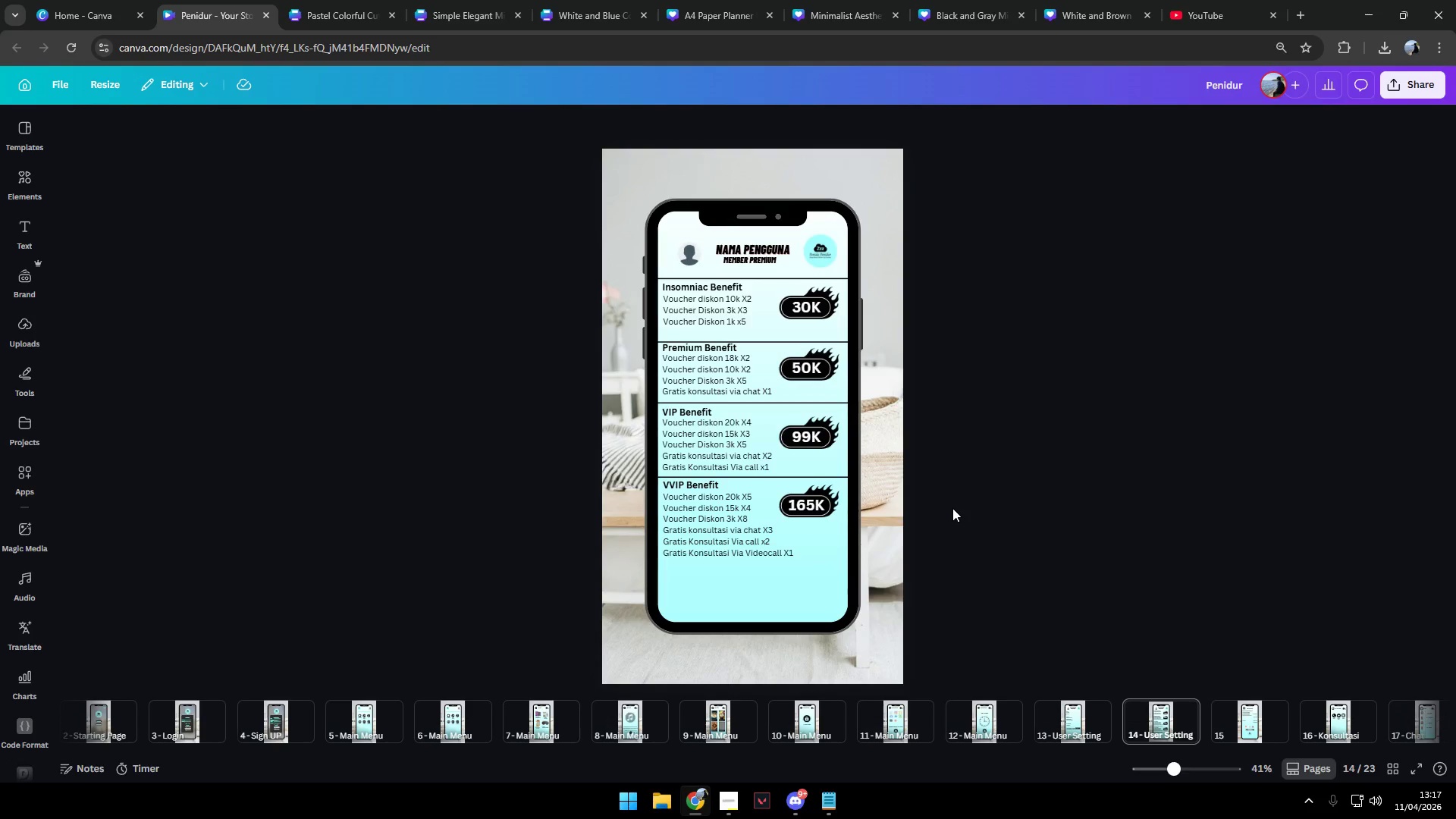 
wait(5.94)
 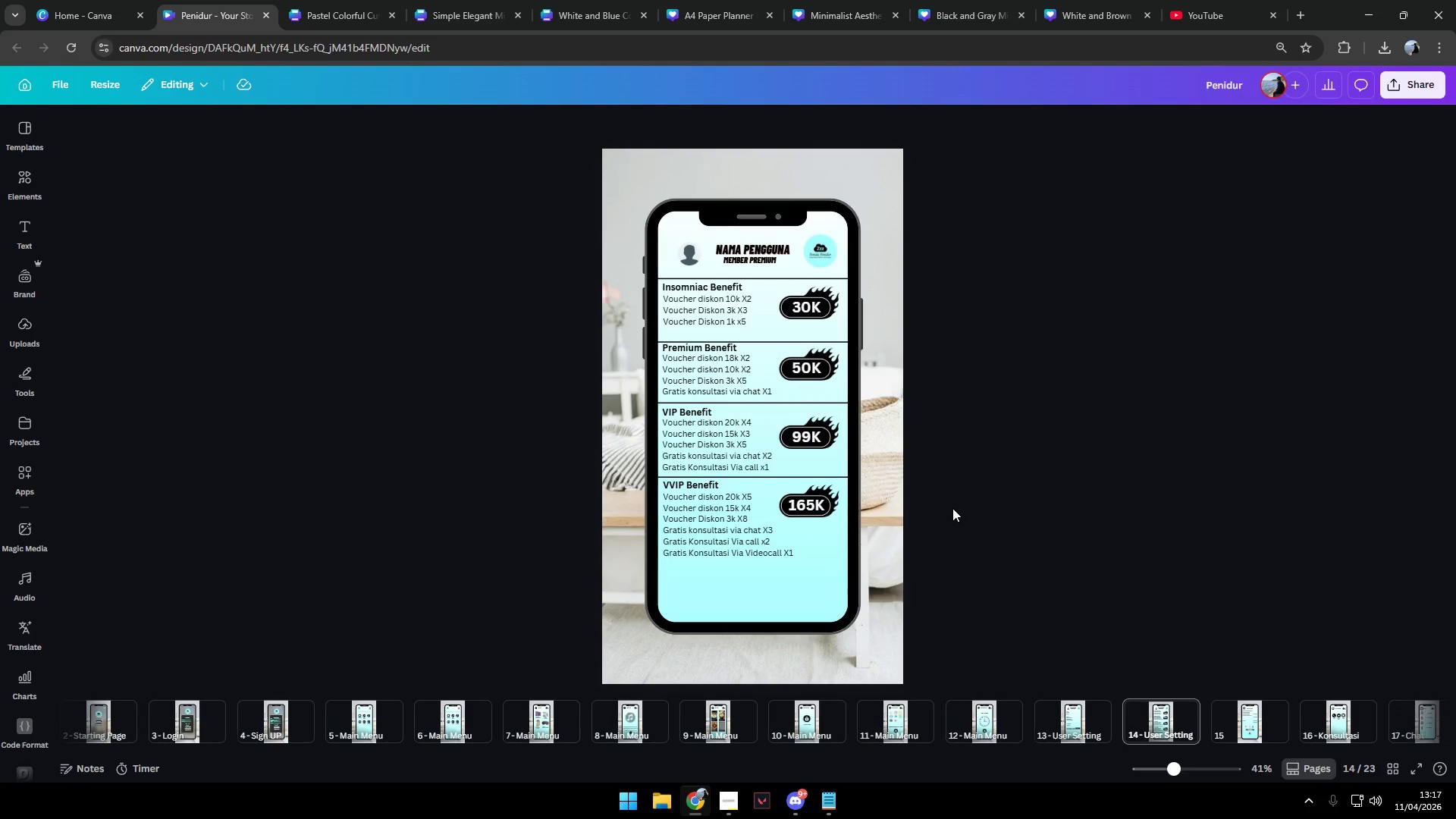 
scroll: coordinate [947, 508], scroll_direction: down, amount: 8.0
 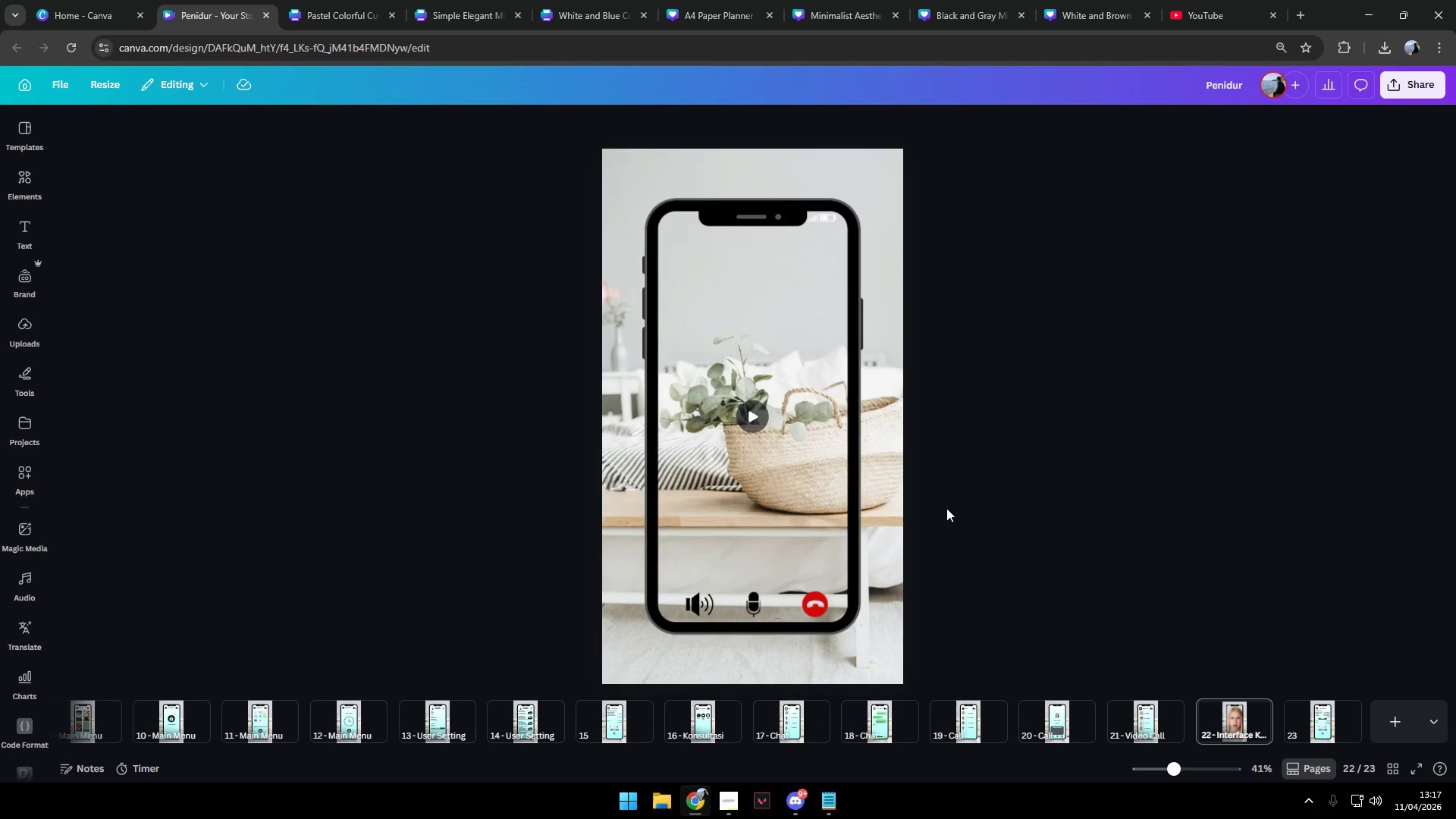 
hold_key(key=ControlLeft, duration=1.2)
 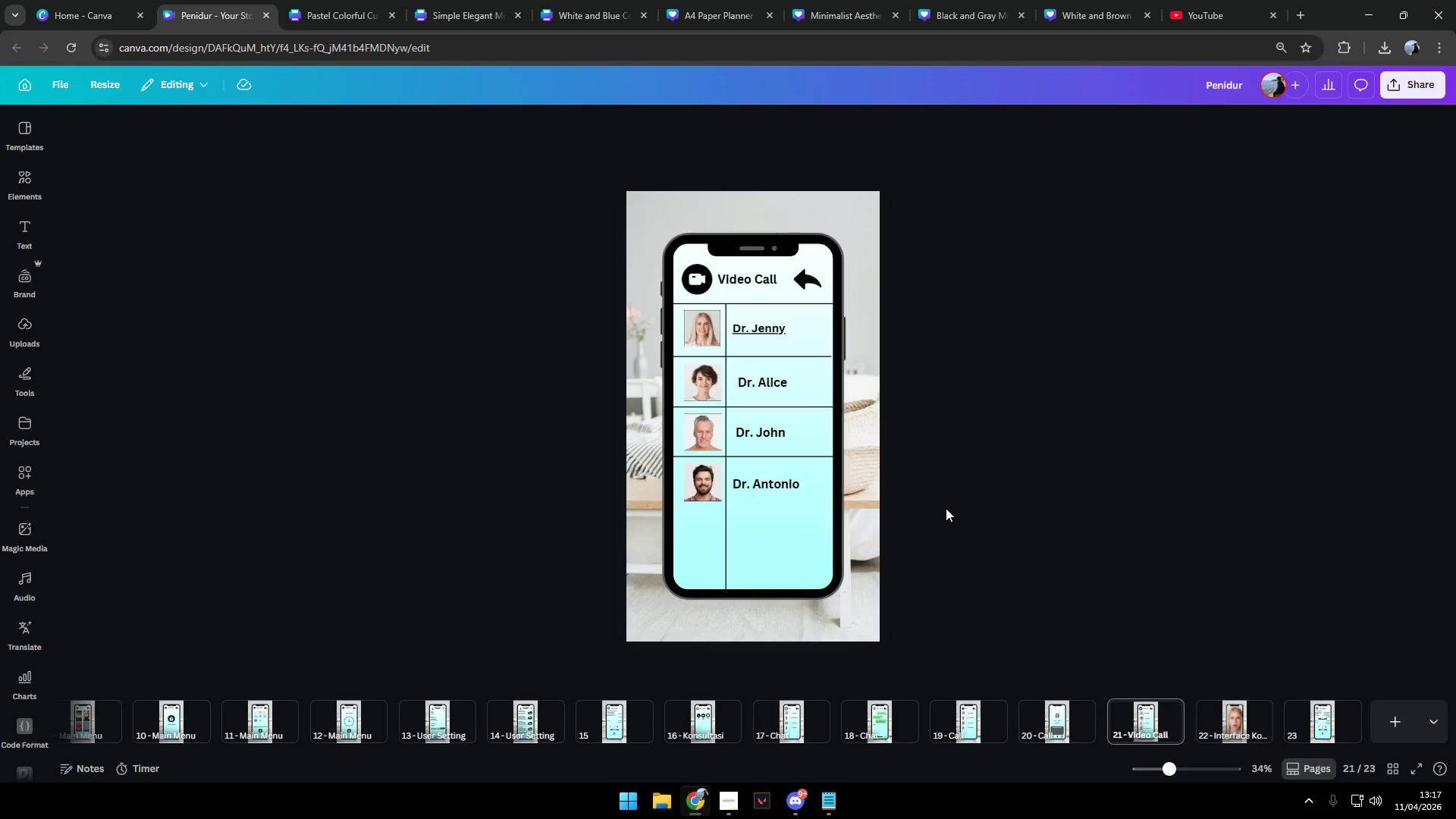 
scroll: coordinate [946, 508], scroll_direction: down, amount: 7.0
 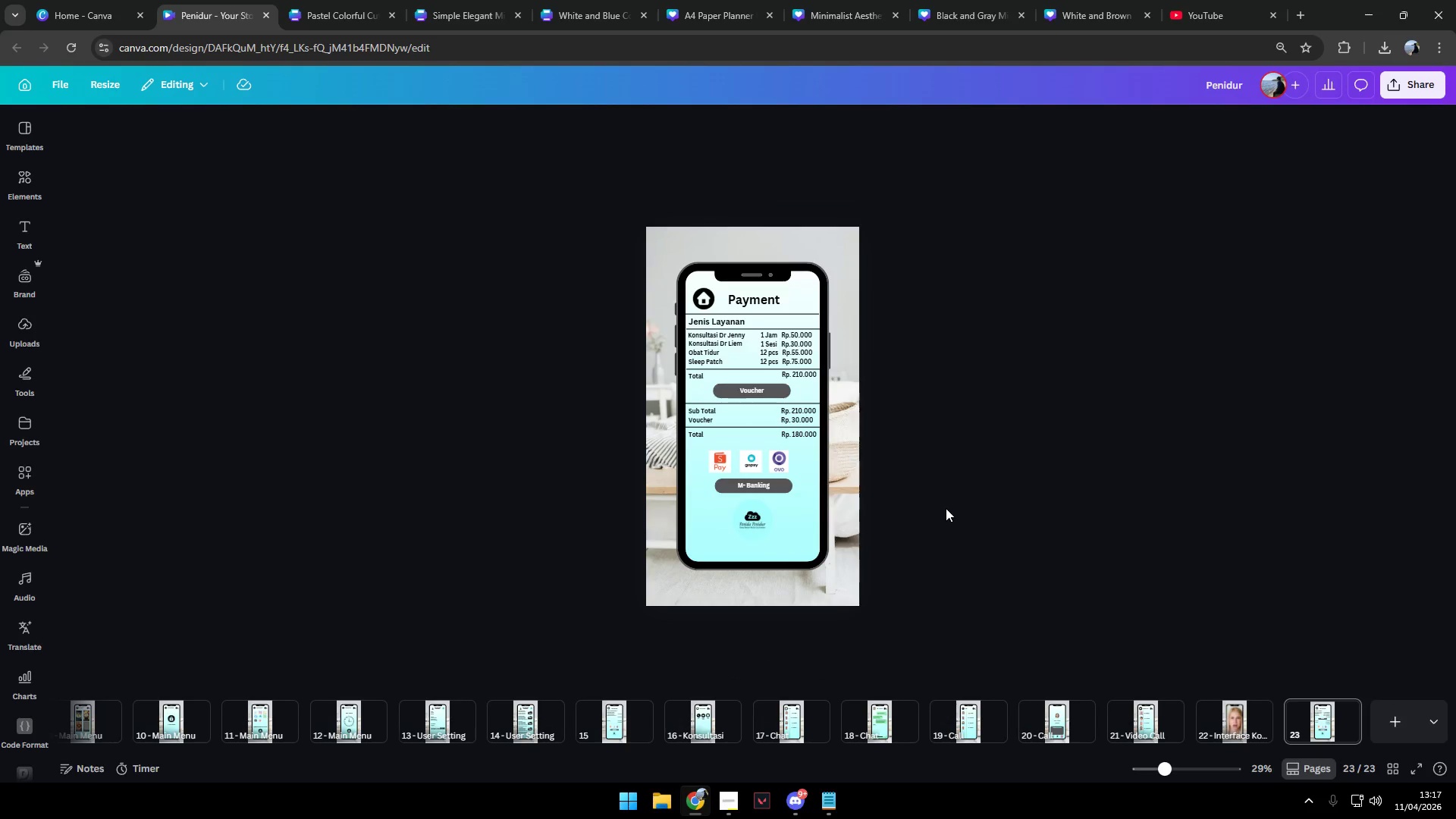 
scroll: coordinate [946, 508], scroll_direction: up, amount: 66.0
 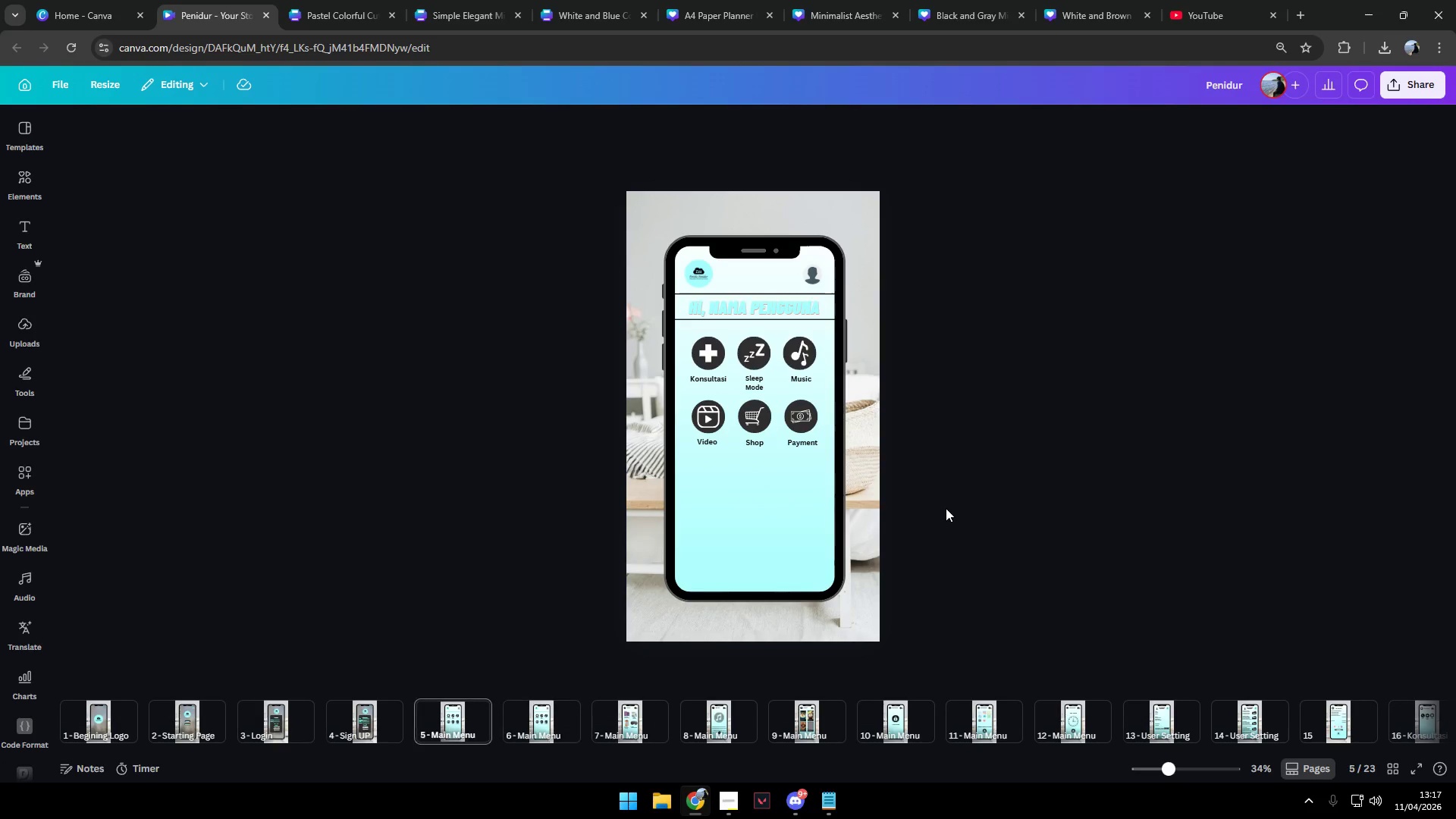 
scroll: coordinate [946, 508], scroll_direction: none, amount: 0.0
 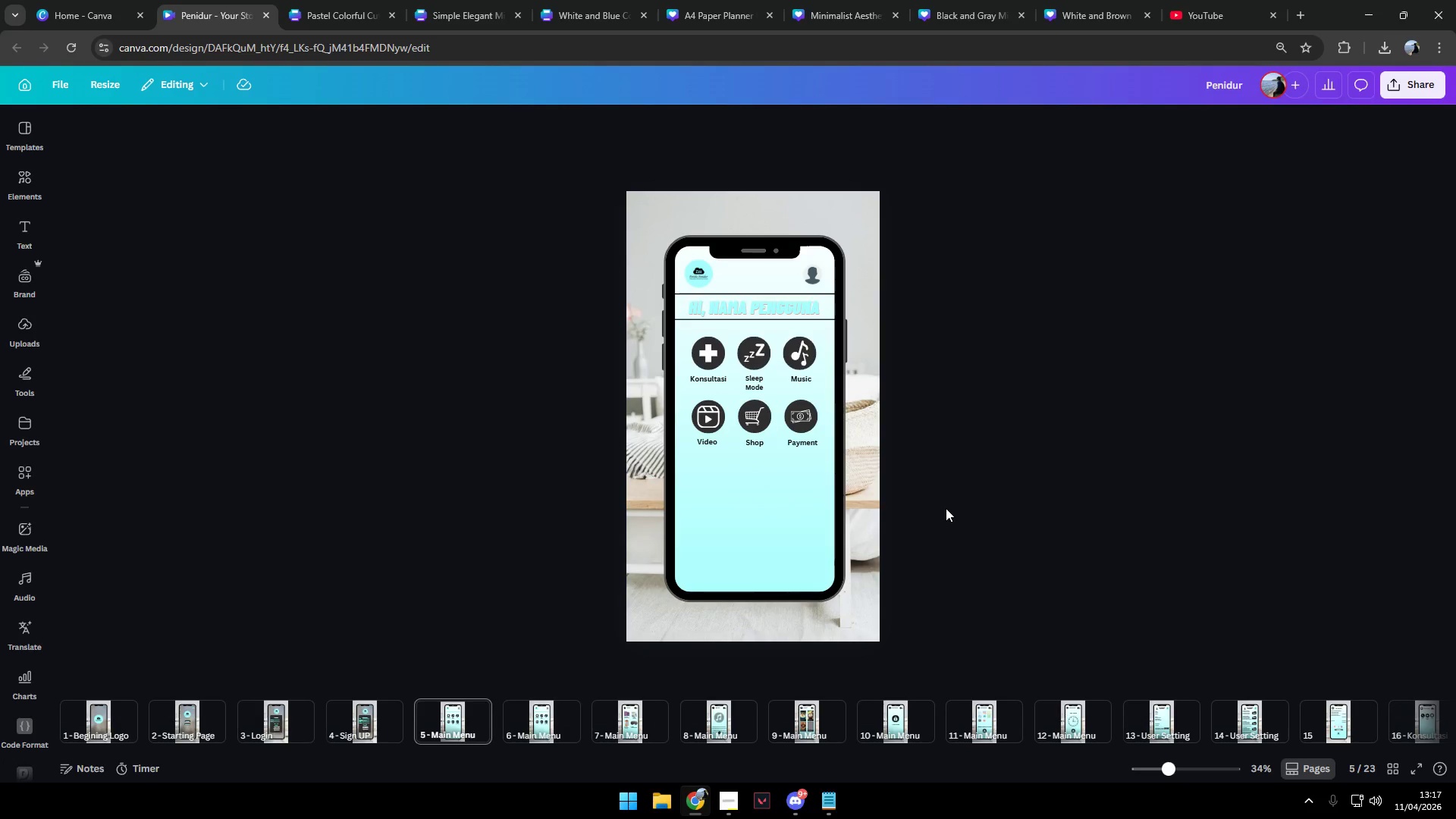 
scroll: coordinate [946, 508], scroll_direction: down, amount: 3.0
 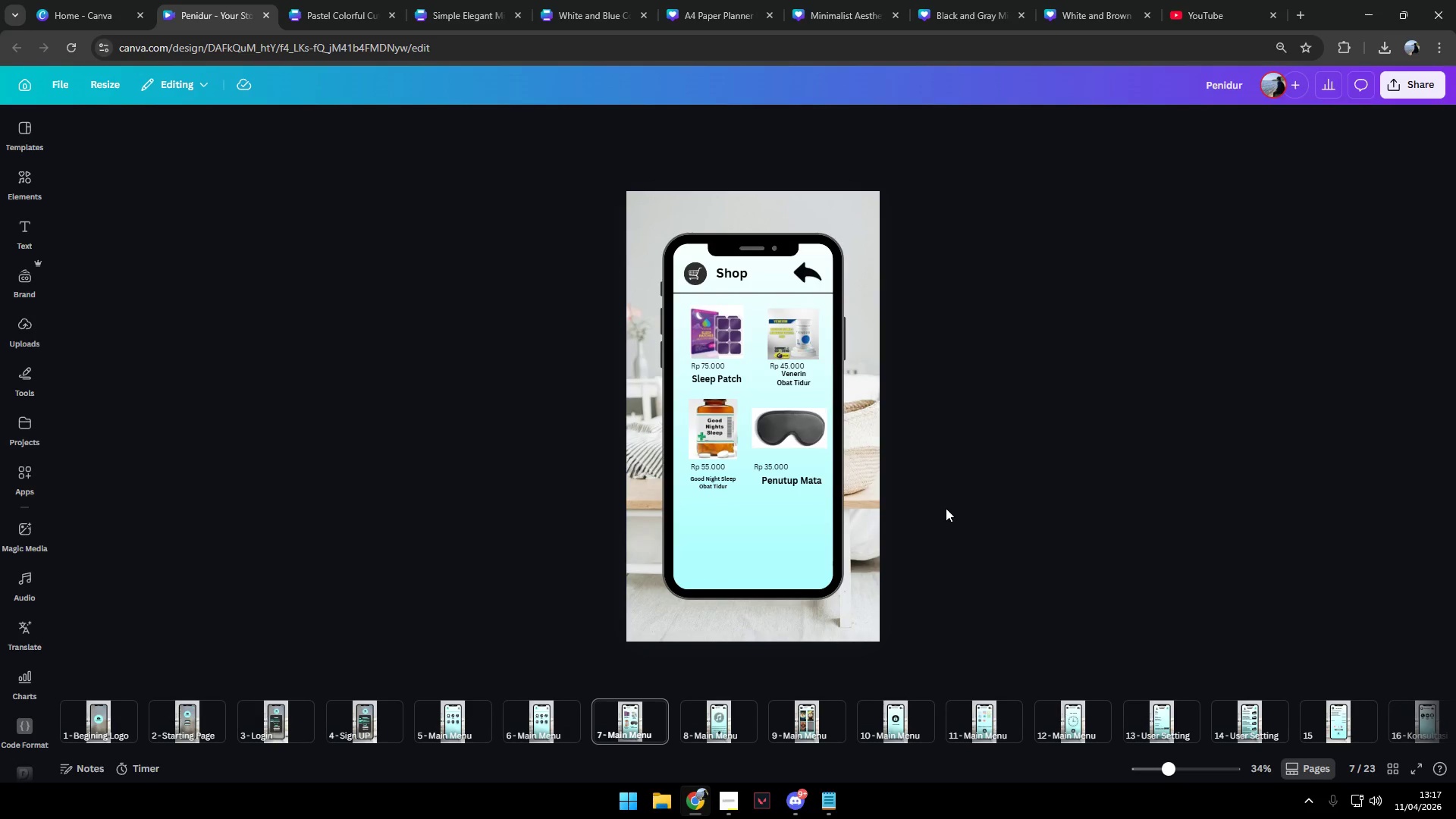 
scroll: coordinate [946, 508], scroll_direction: none, amount: 0.0
 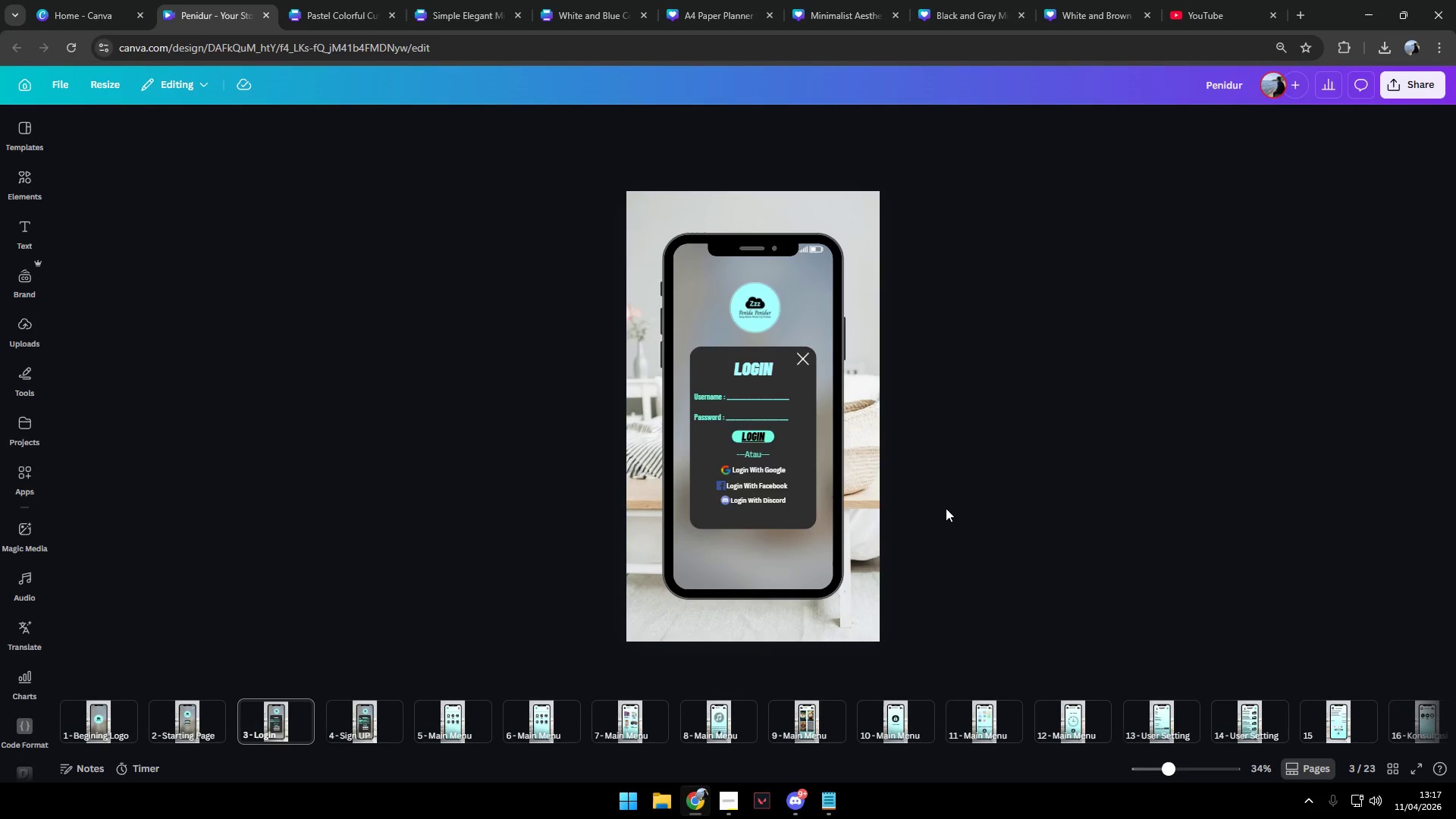 
scroll: coordinate [946, 508], scroll_direction: down, amount: 2.0
 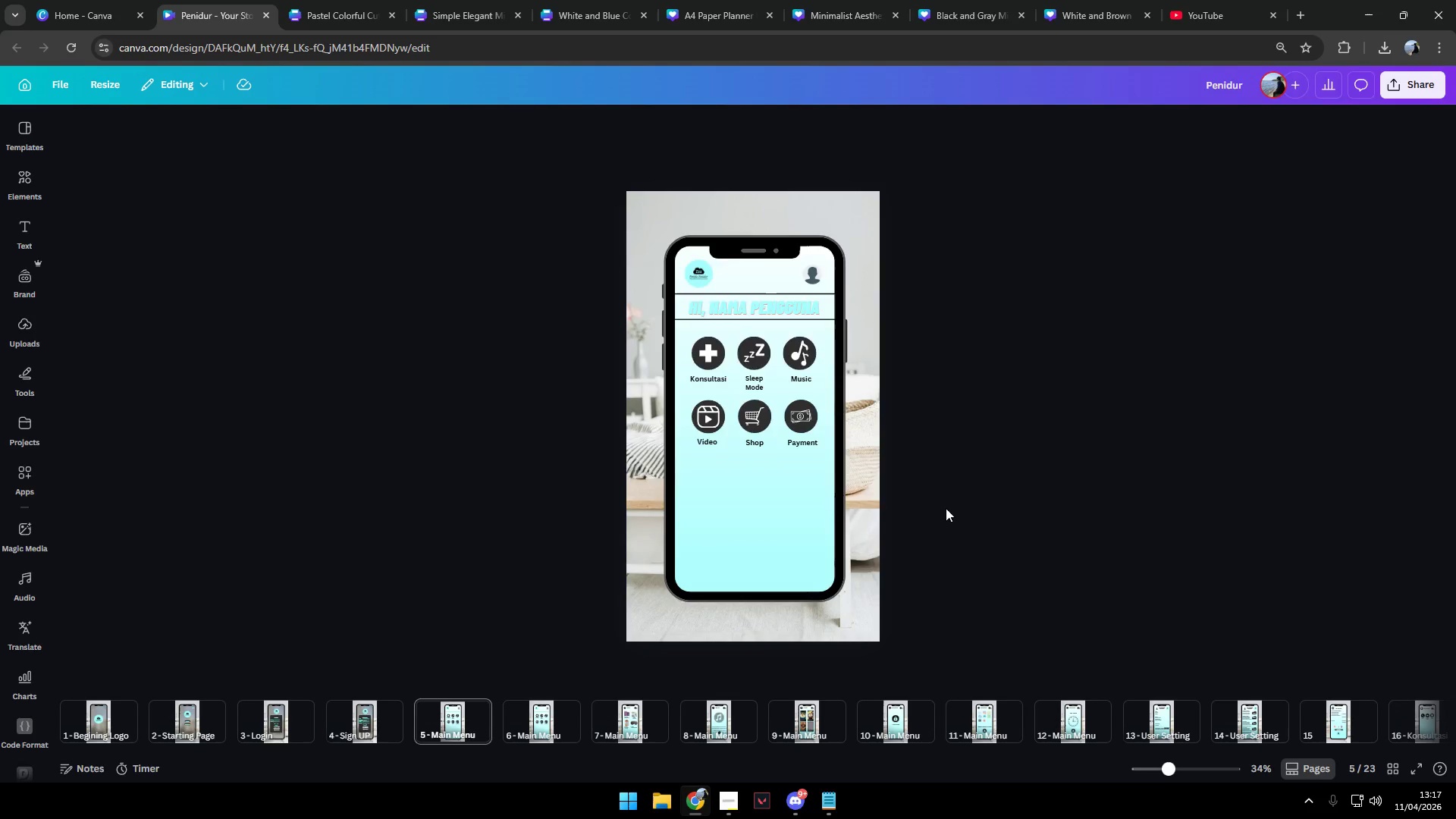 
scroll: coordinate [946, 508], scroll_direction: up, amount: 4.0
 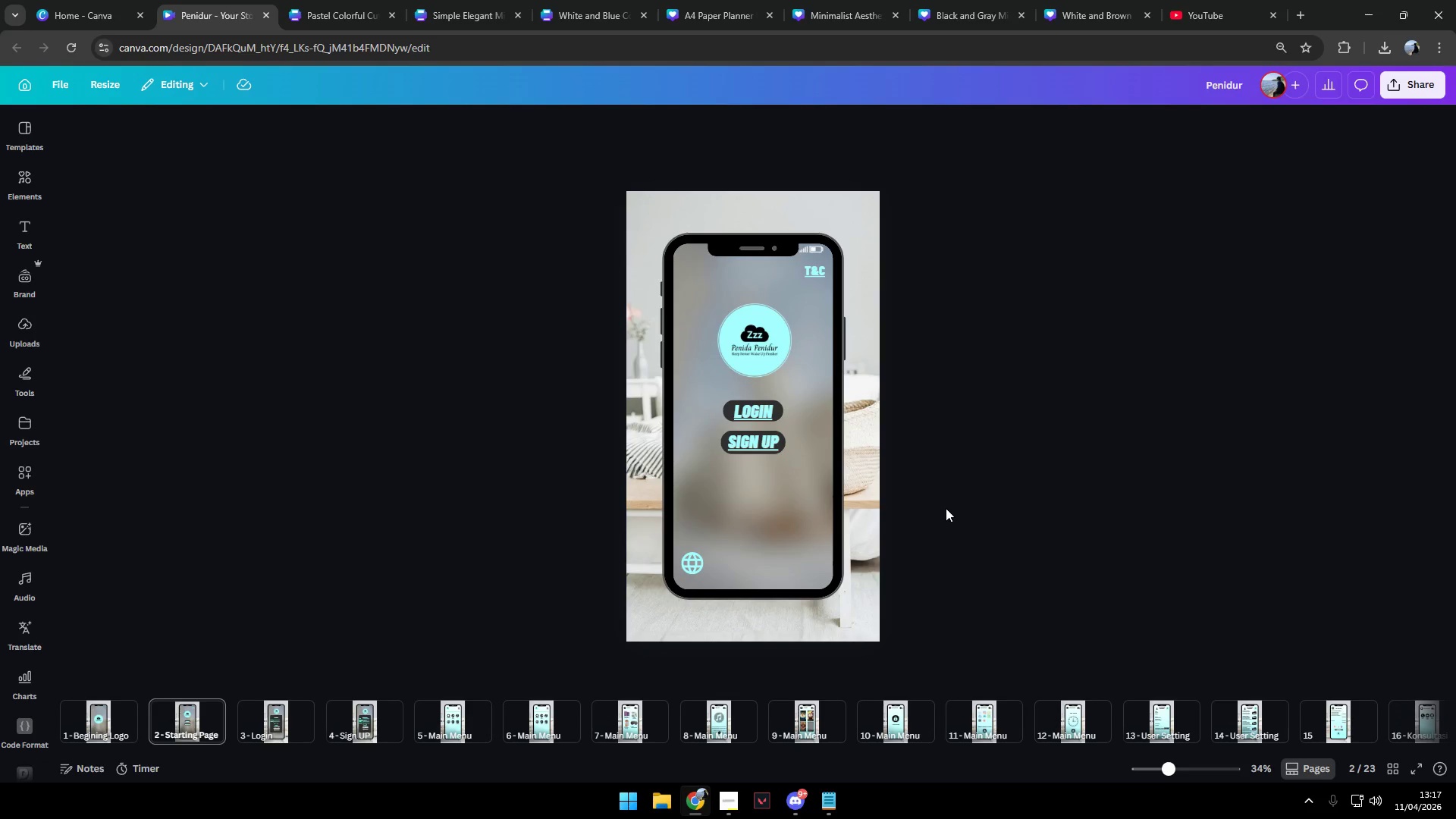 
scroll: coordinate [946, 508], scroll_direction: down, amount: 1.0
 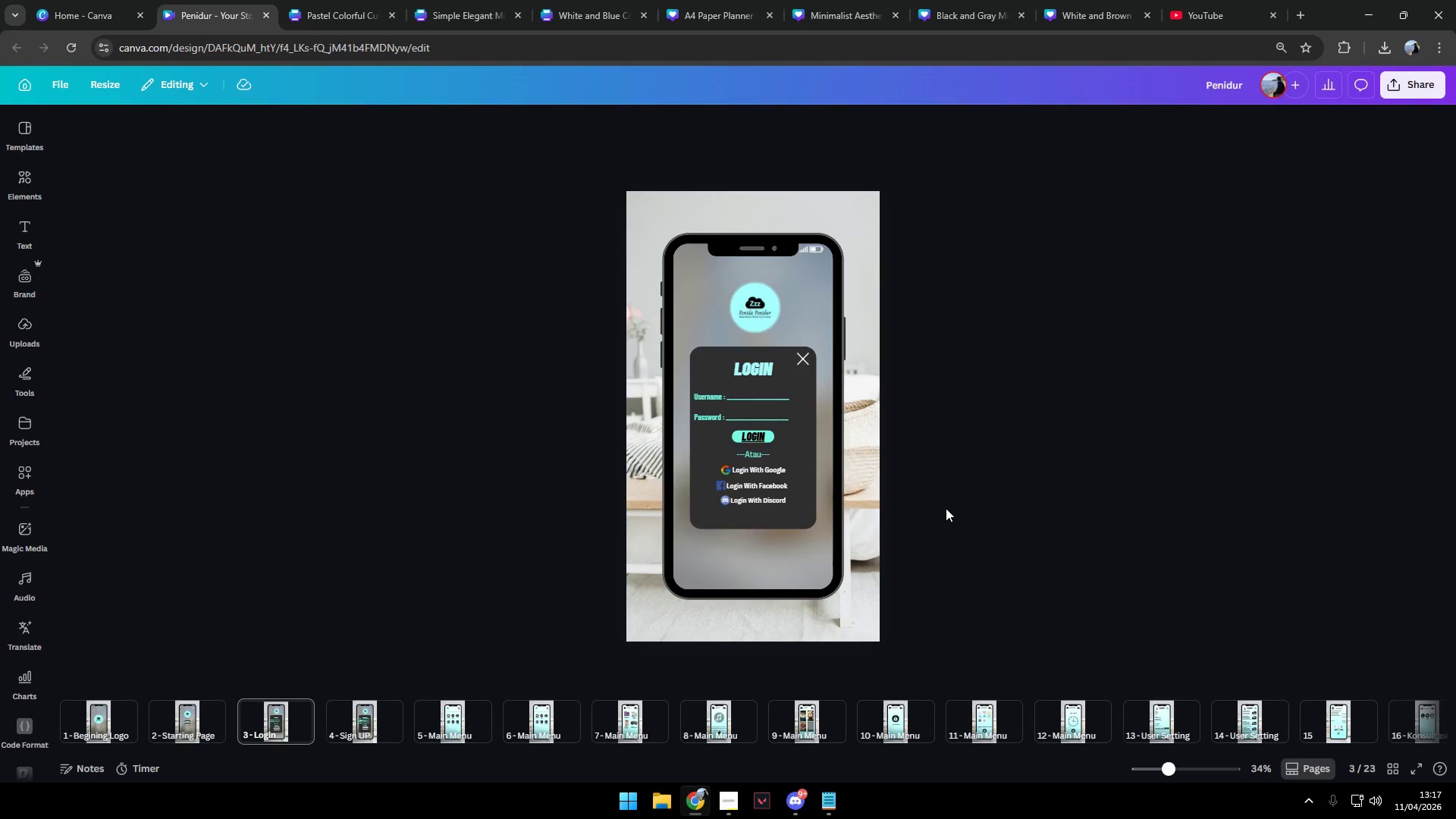 
scroll: coordinate [946, 508], scroll_direction: up, amount: 1.0
 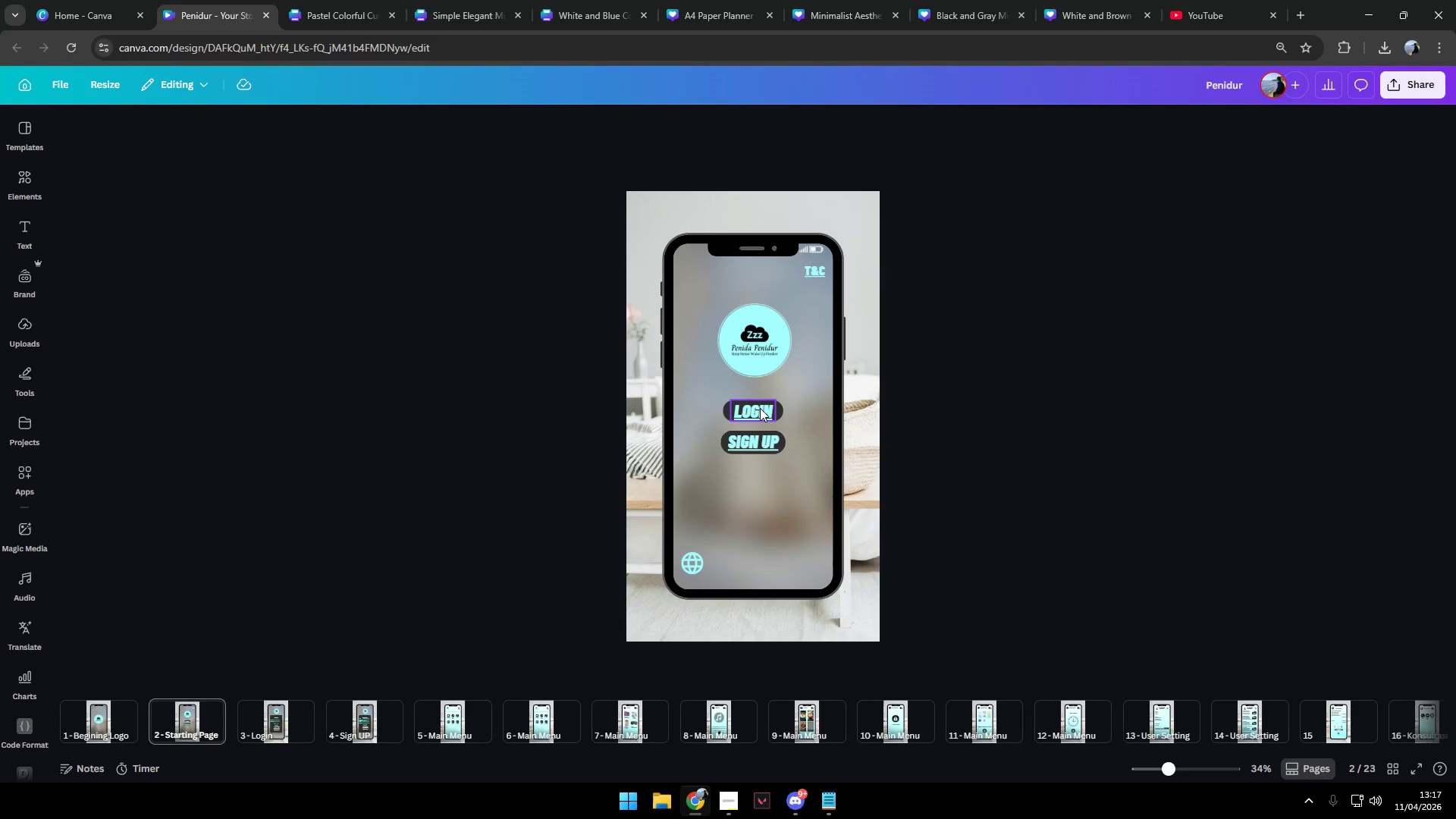 
left_click([760, 408])
 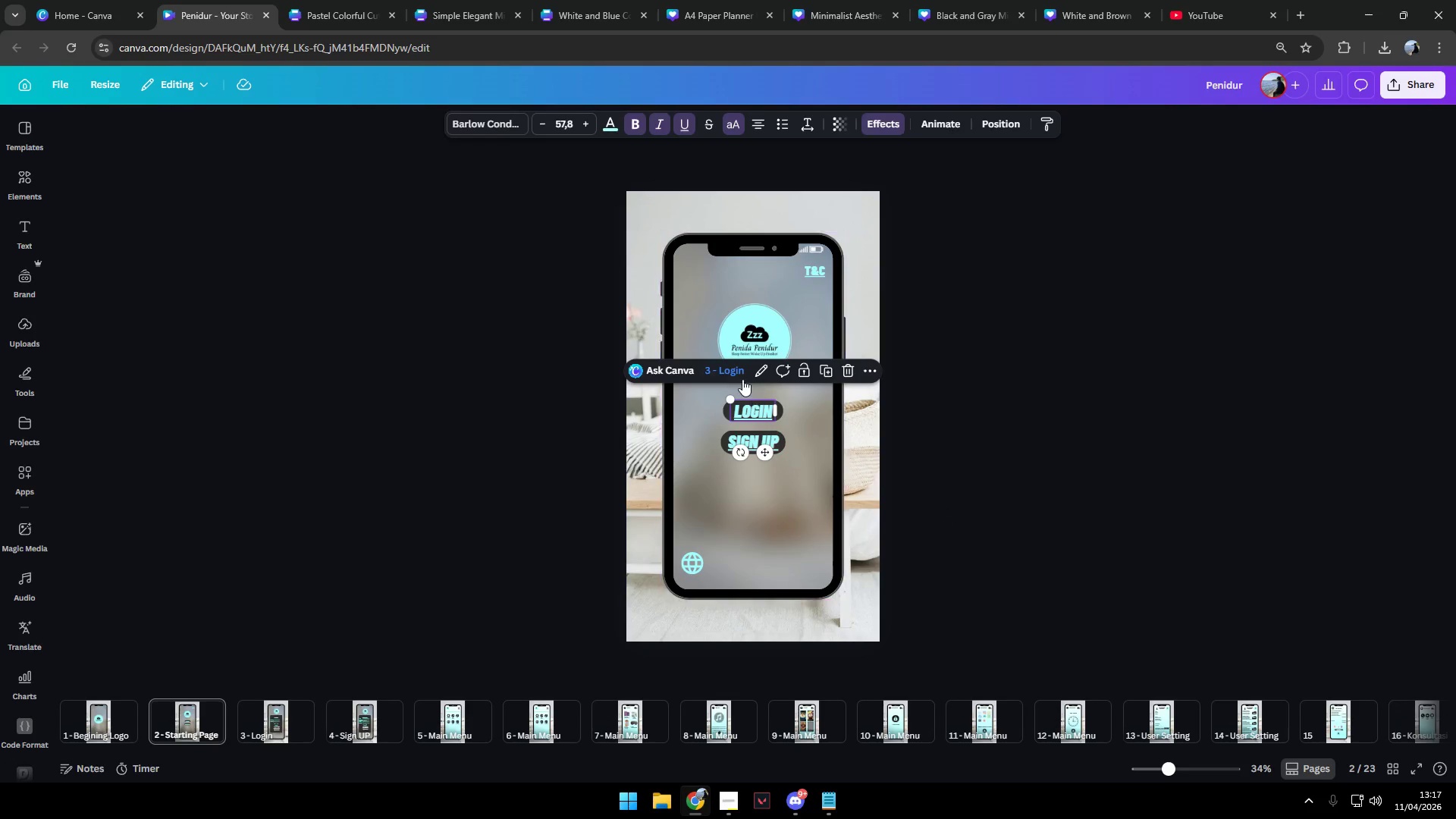 
left_click([733, 368])
 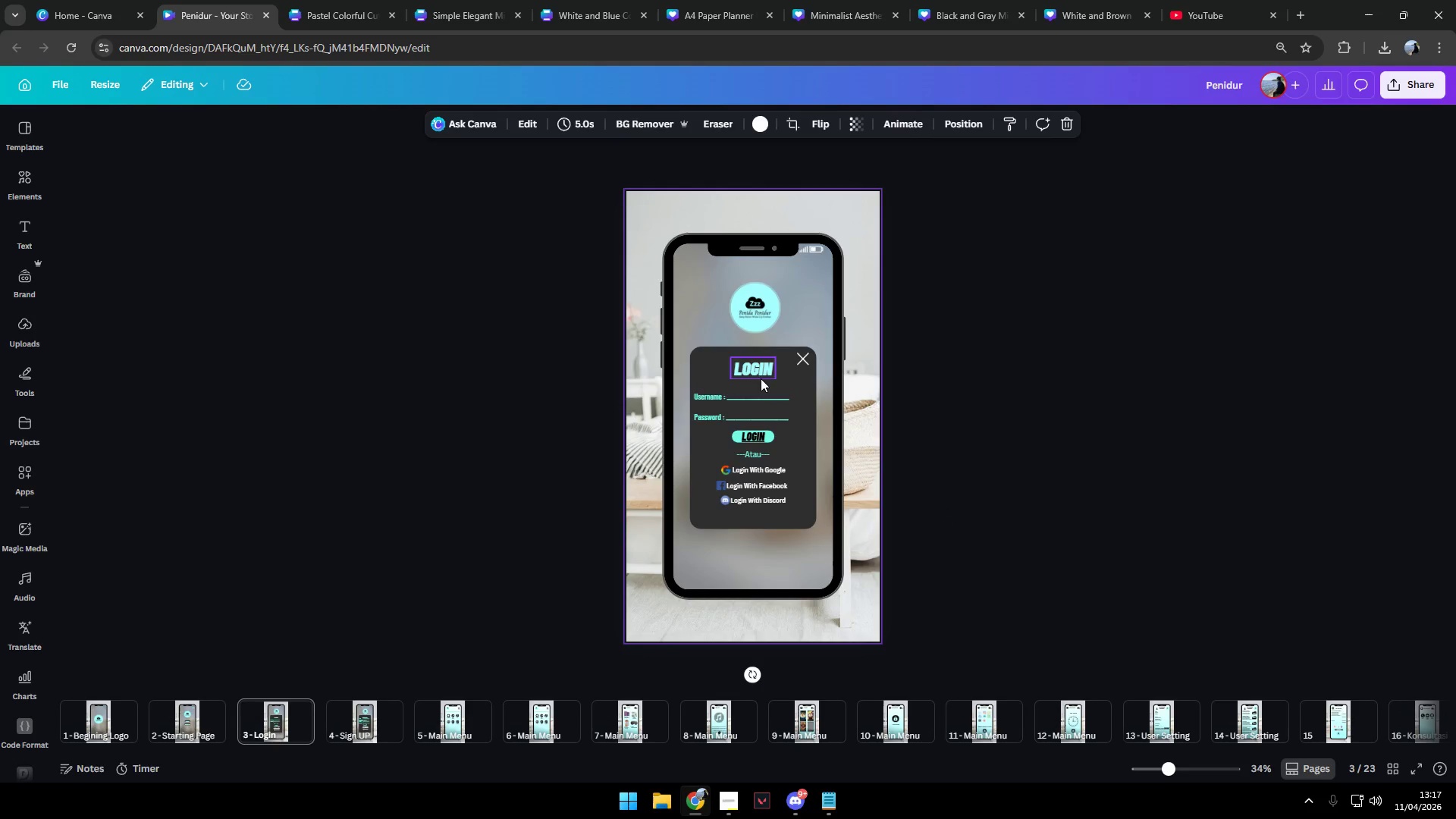 
left_click([754, 435])
 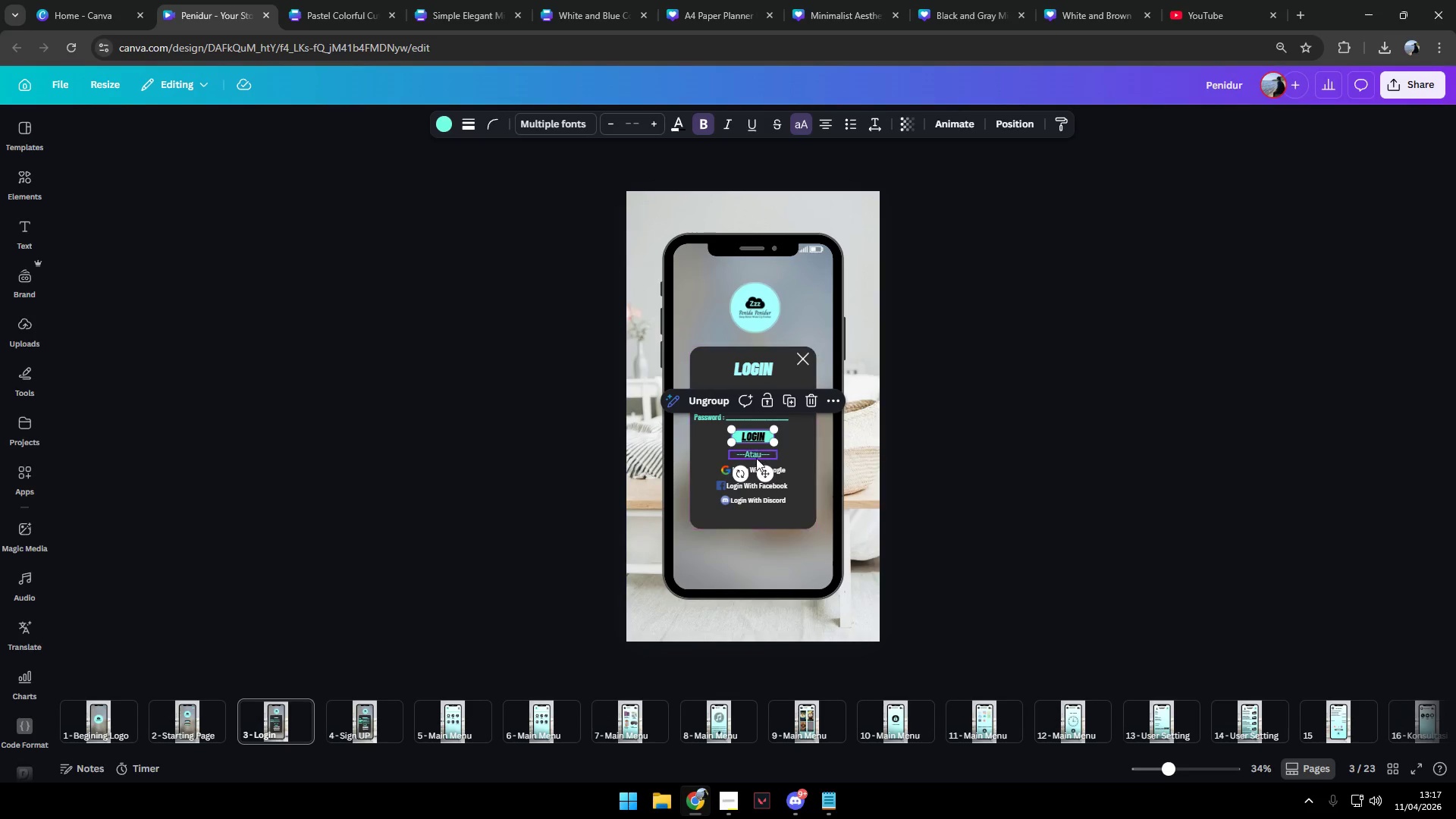 
left_click([930, 475])
 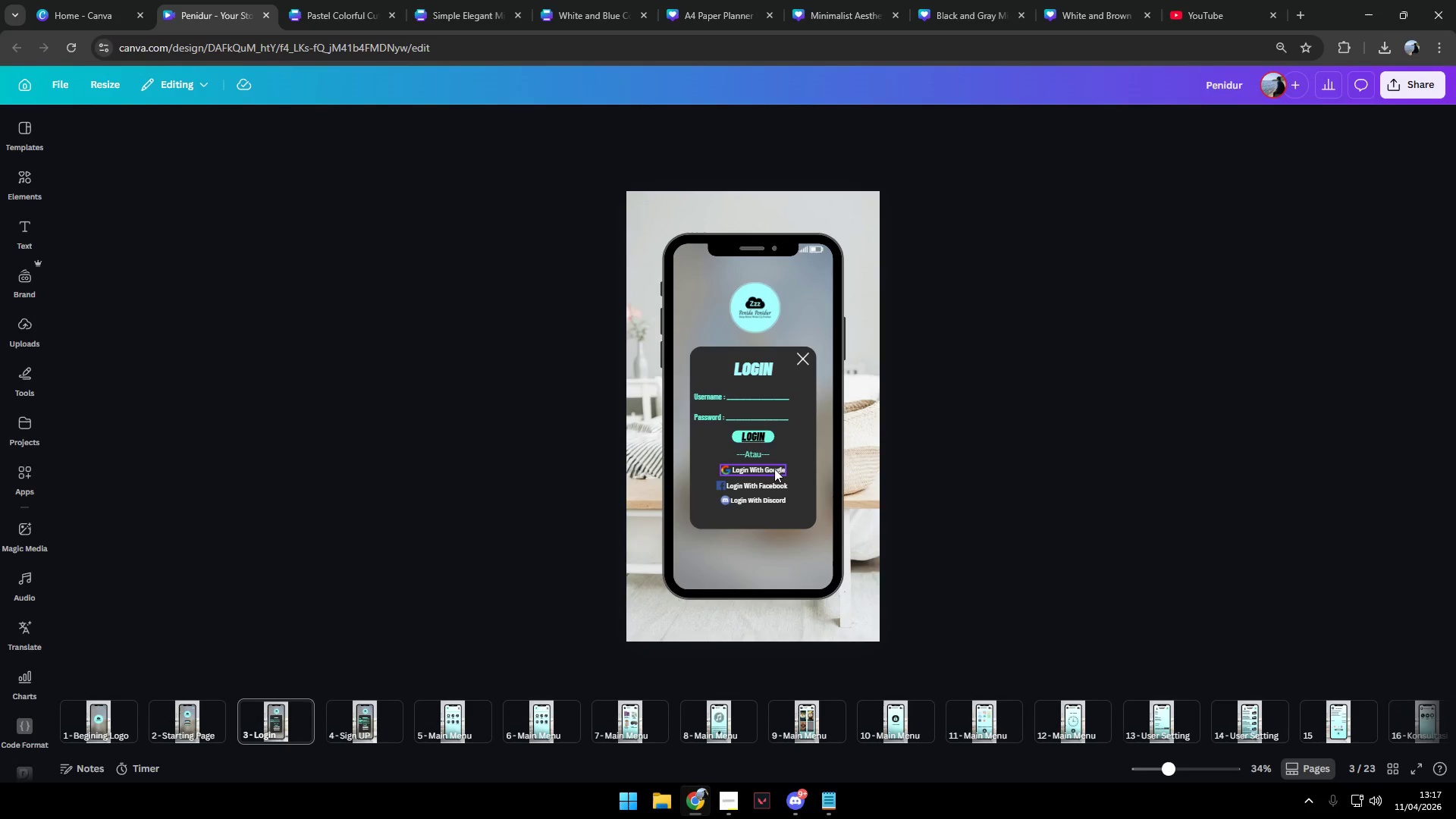 
left_click([770, 470])
 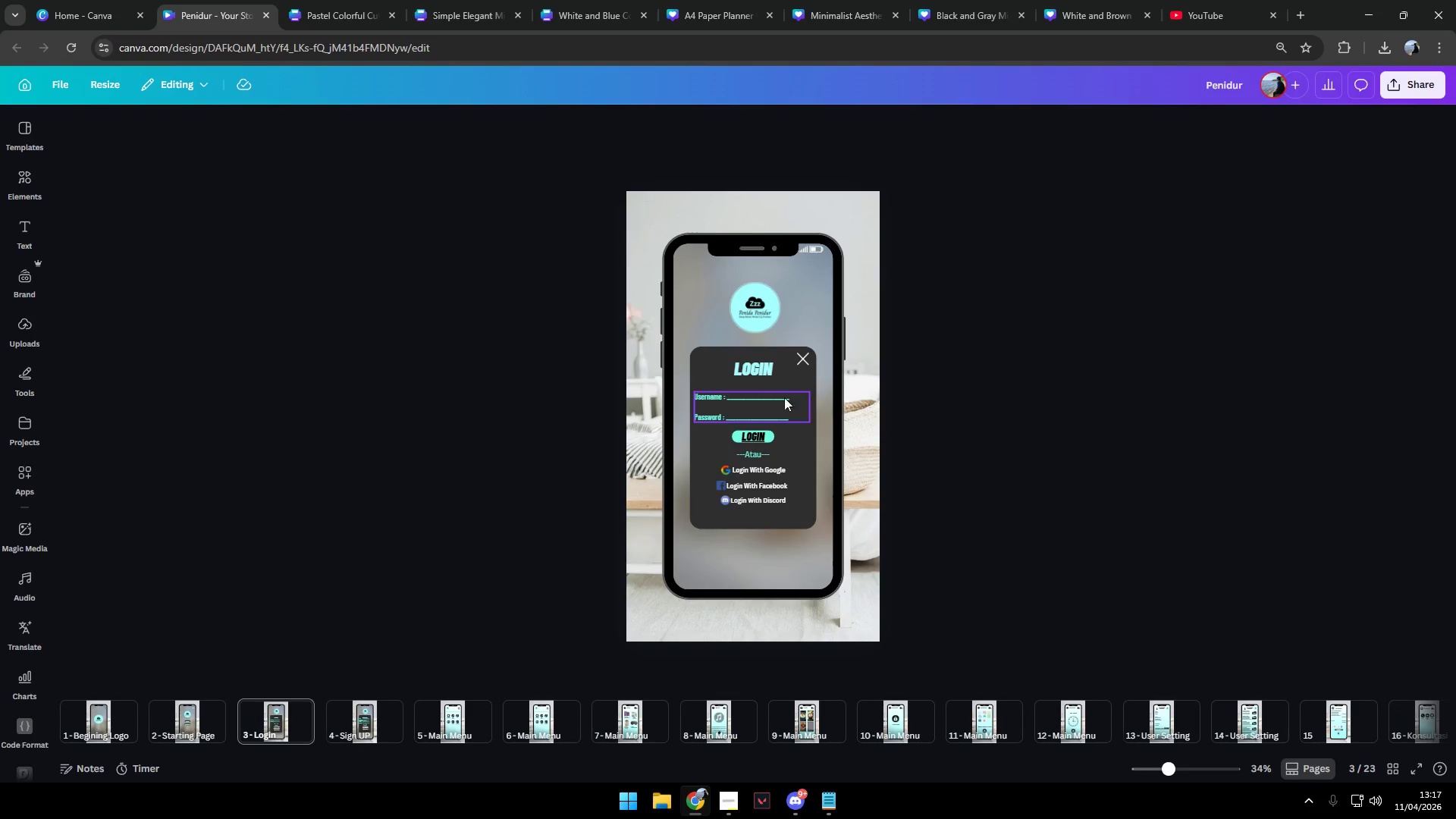 
left_click([761, 366])
 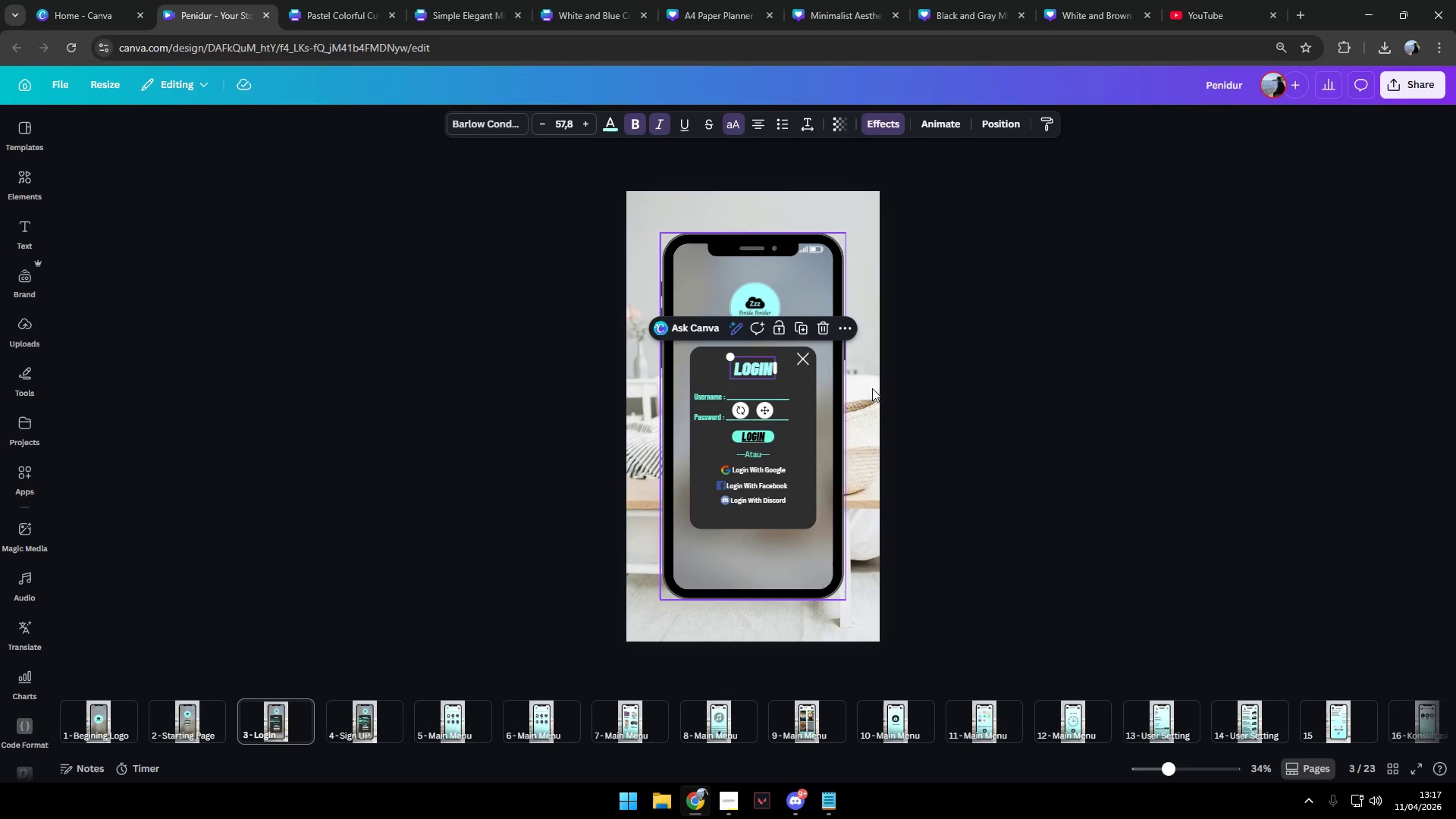 
left_click([934, 397])
 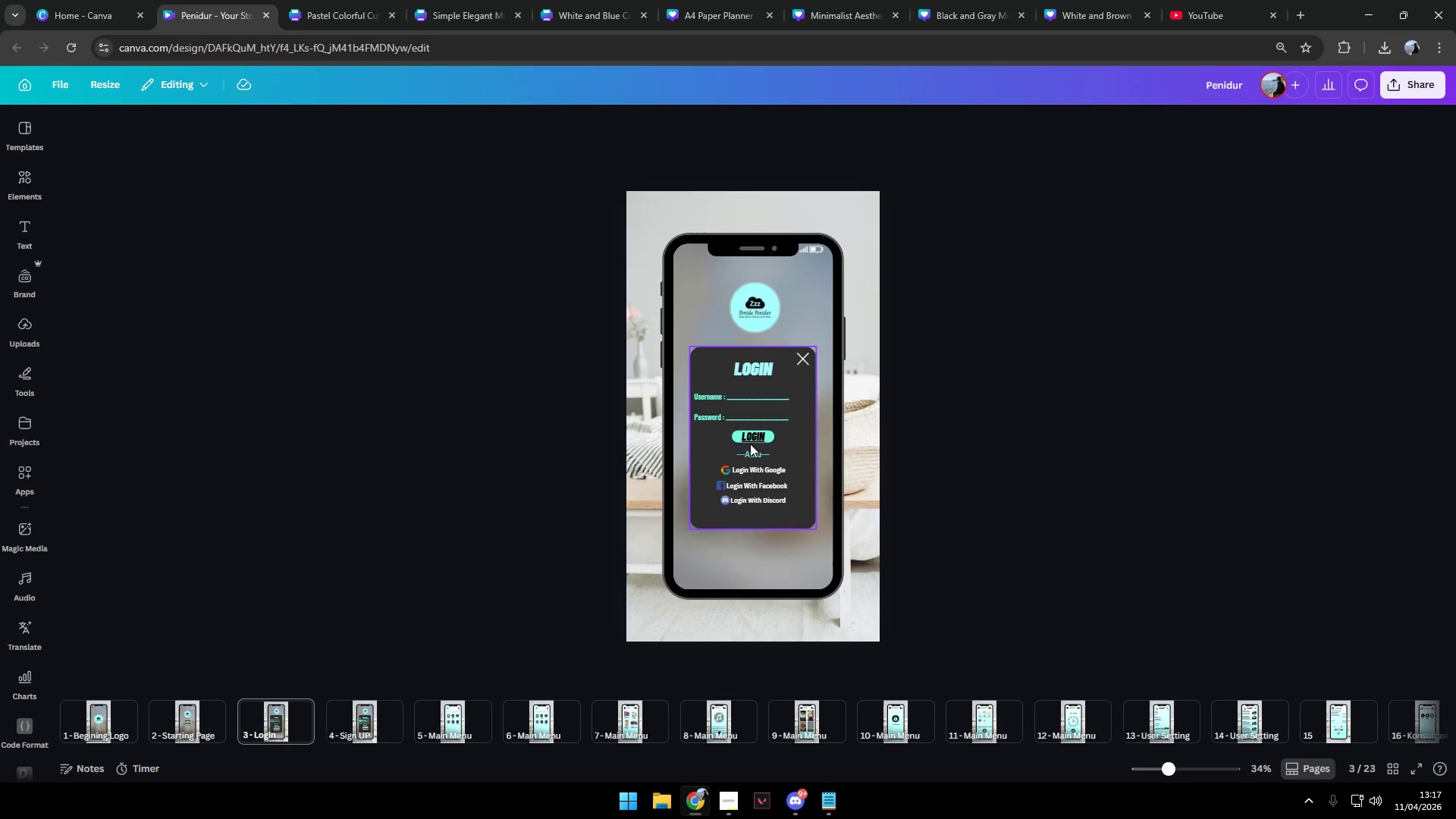 
double_click([750, 433])
 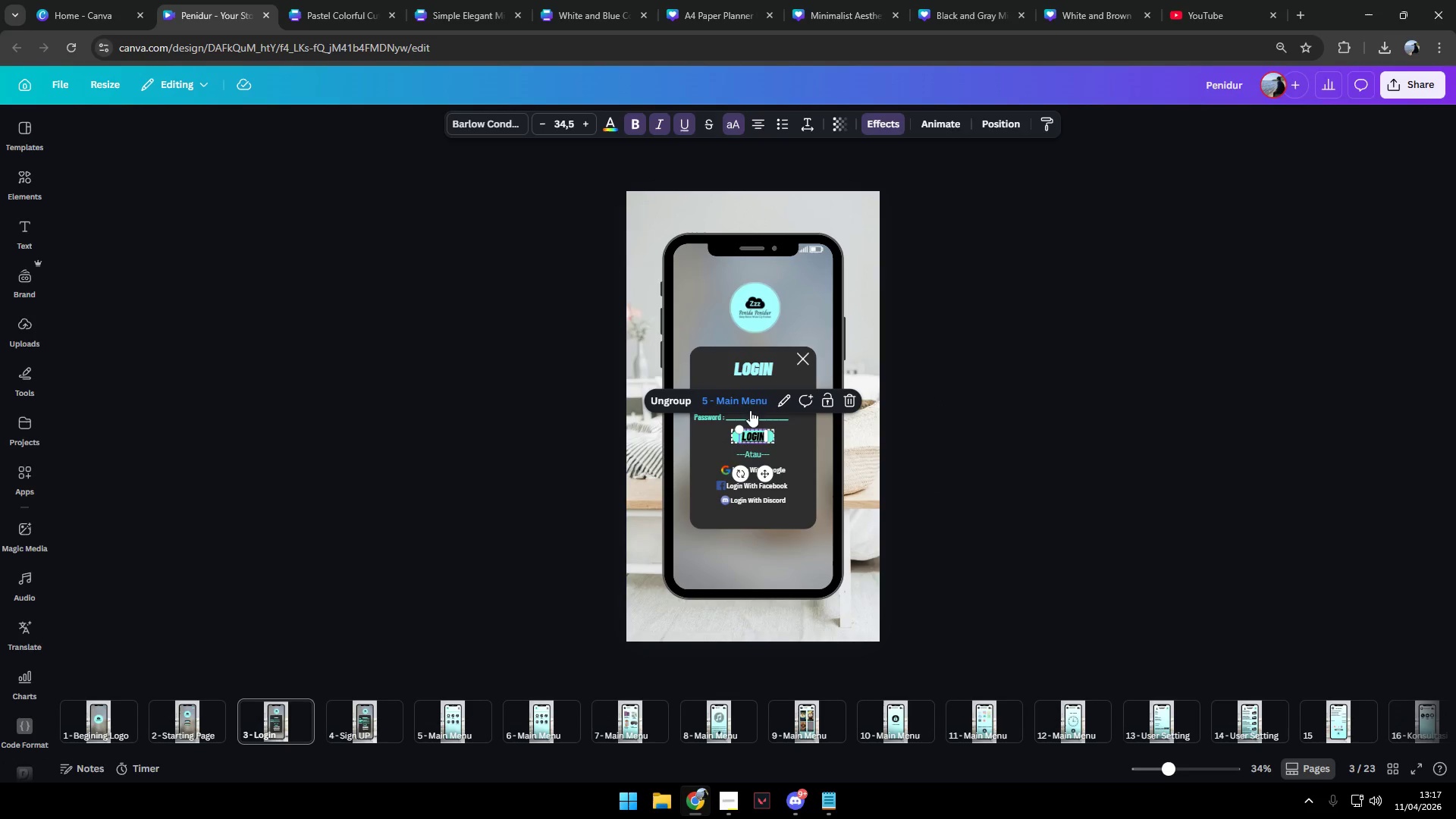 
left_click([748, 400])
 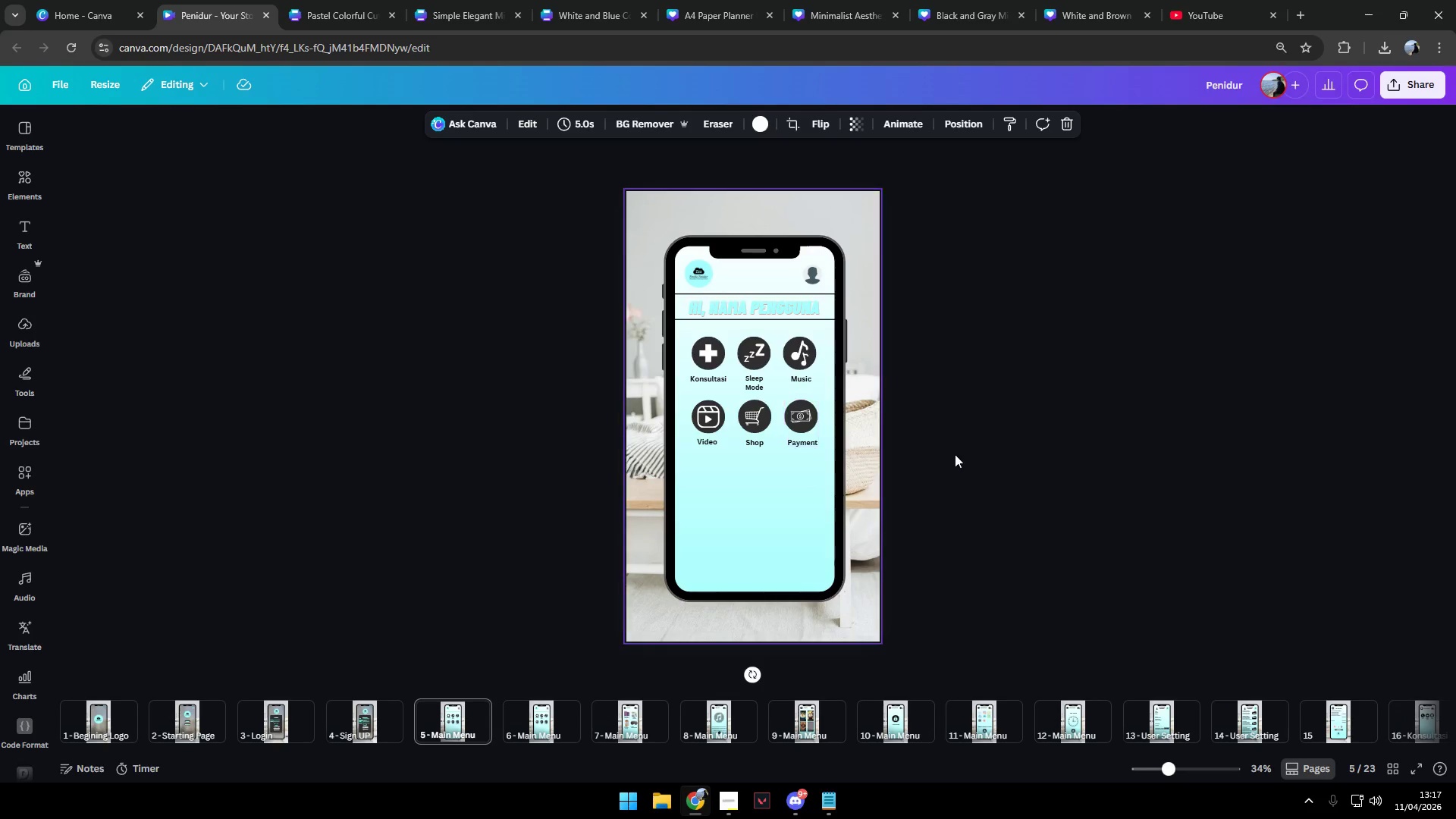 
left_click([994, 461])
 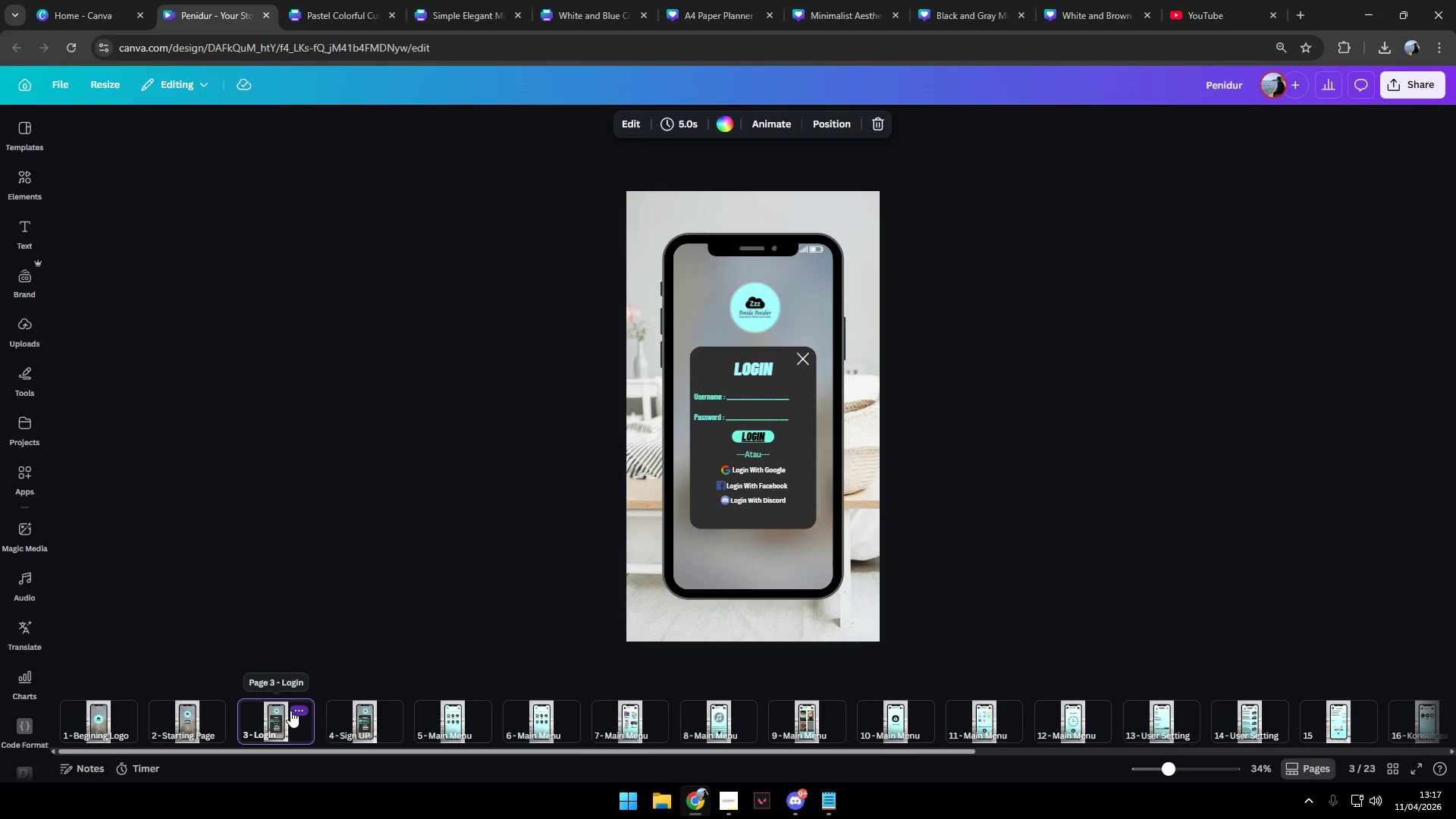 
left_click([360, 722])
 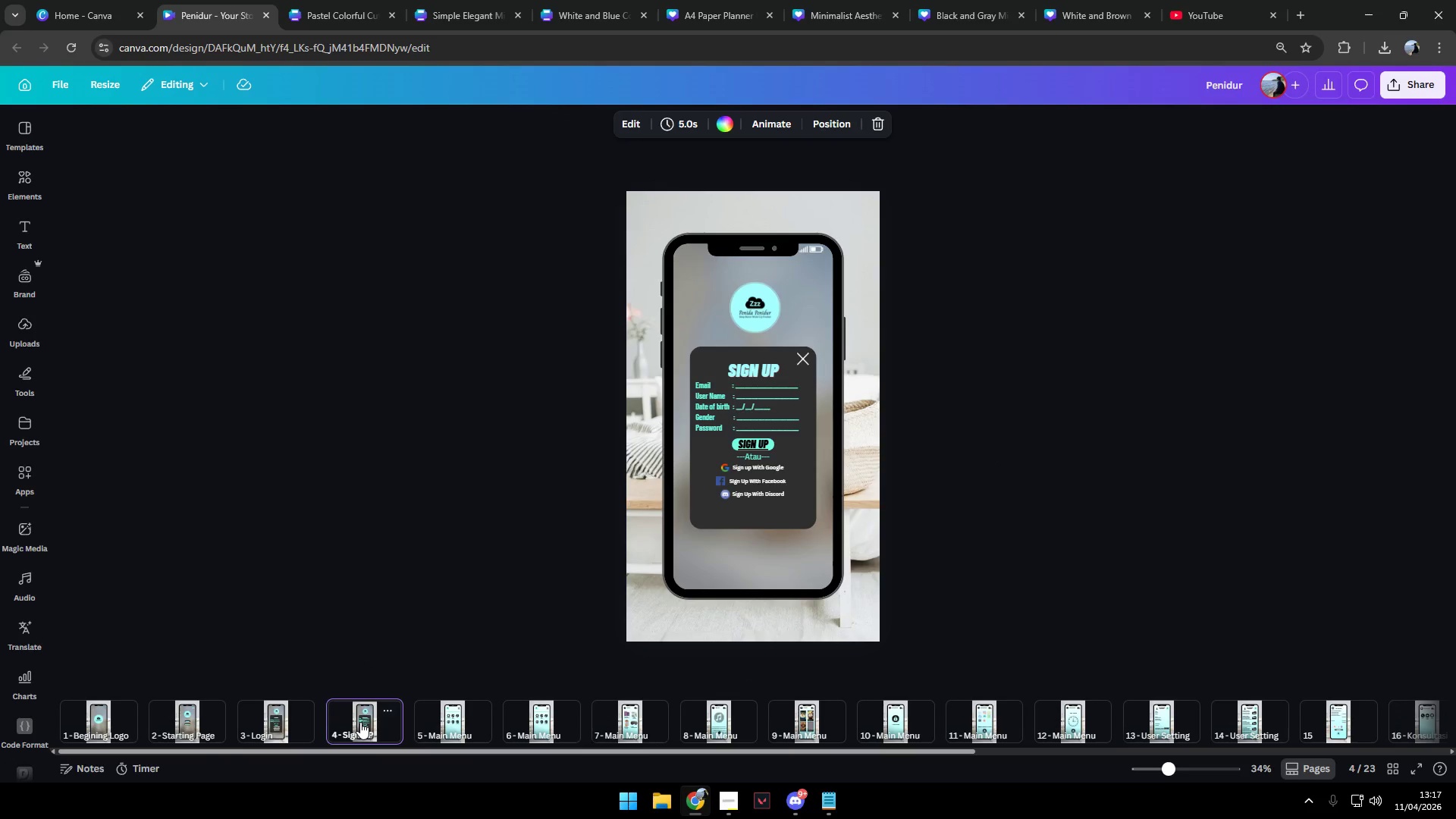 
key(Alt+Tab)